 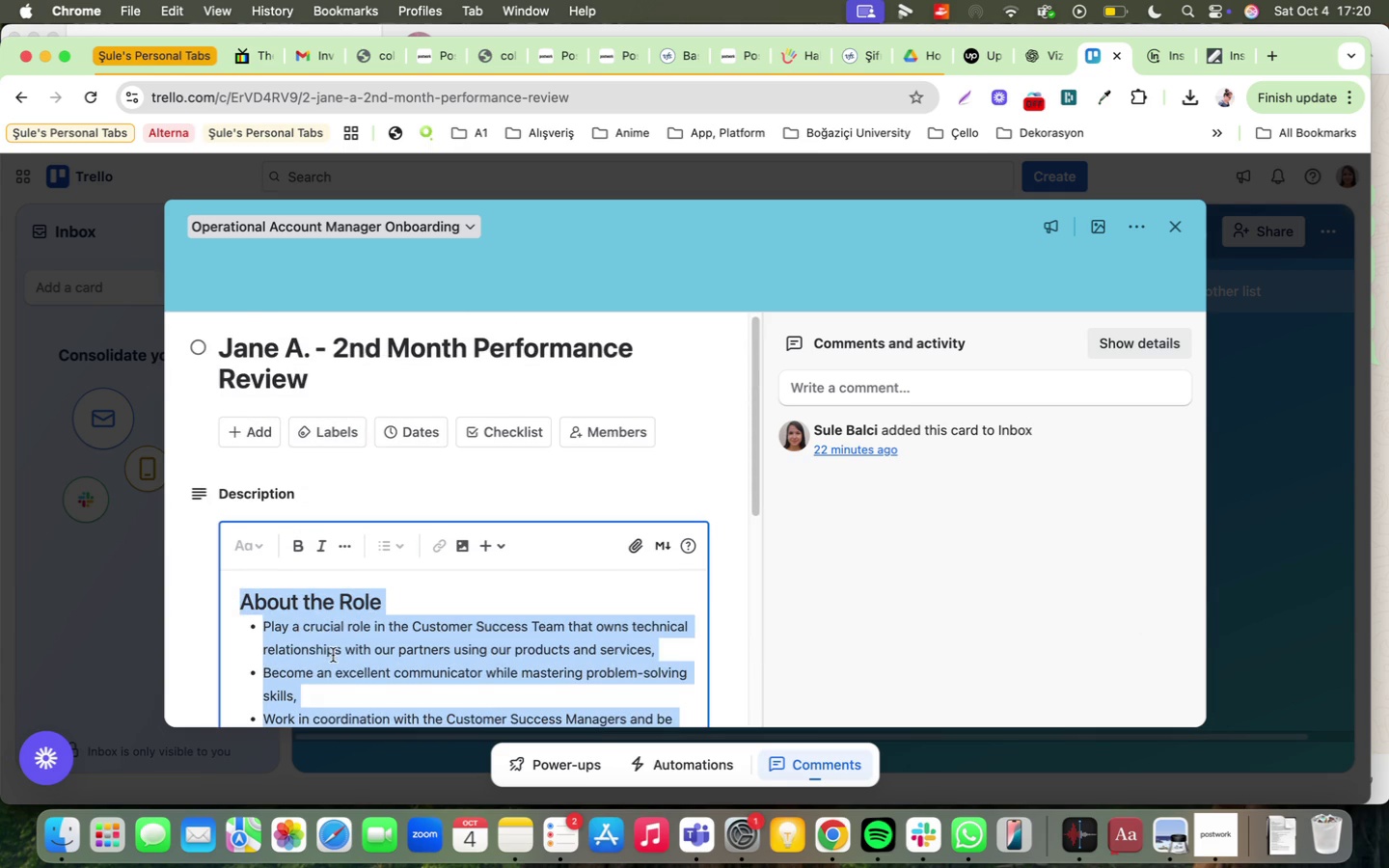 
key(Meta+C)
 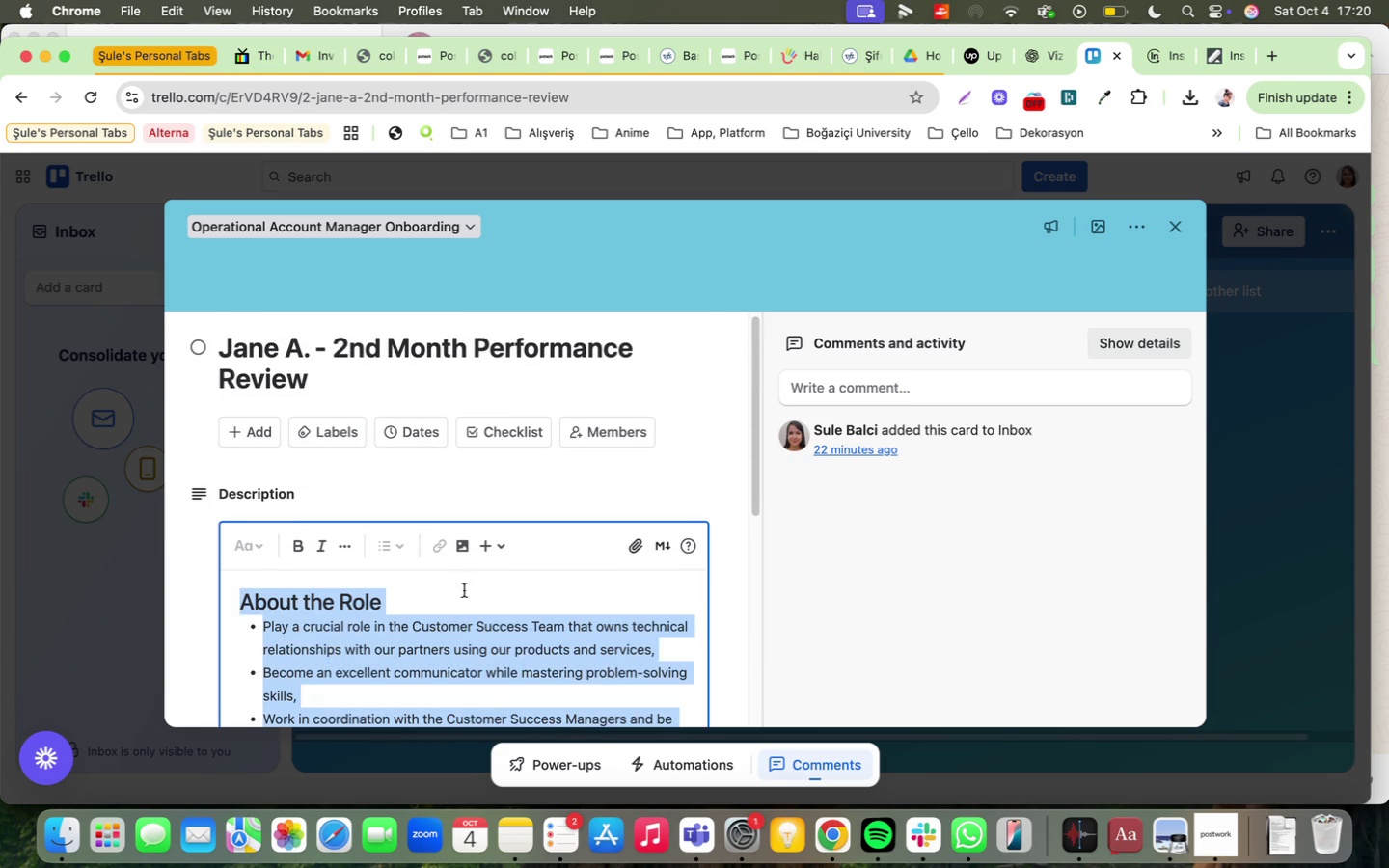 
scroll: coordinate [371, 645], scroll_direction: down, amount: 19.0
 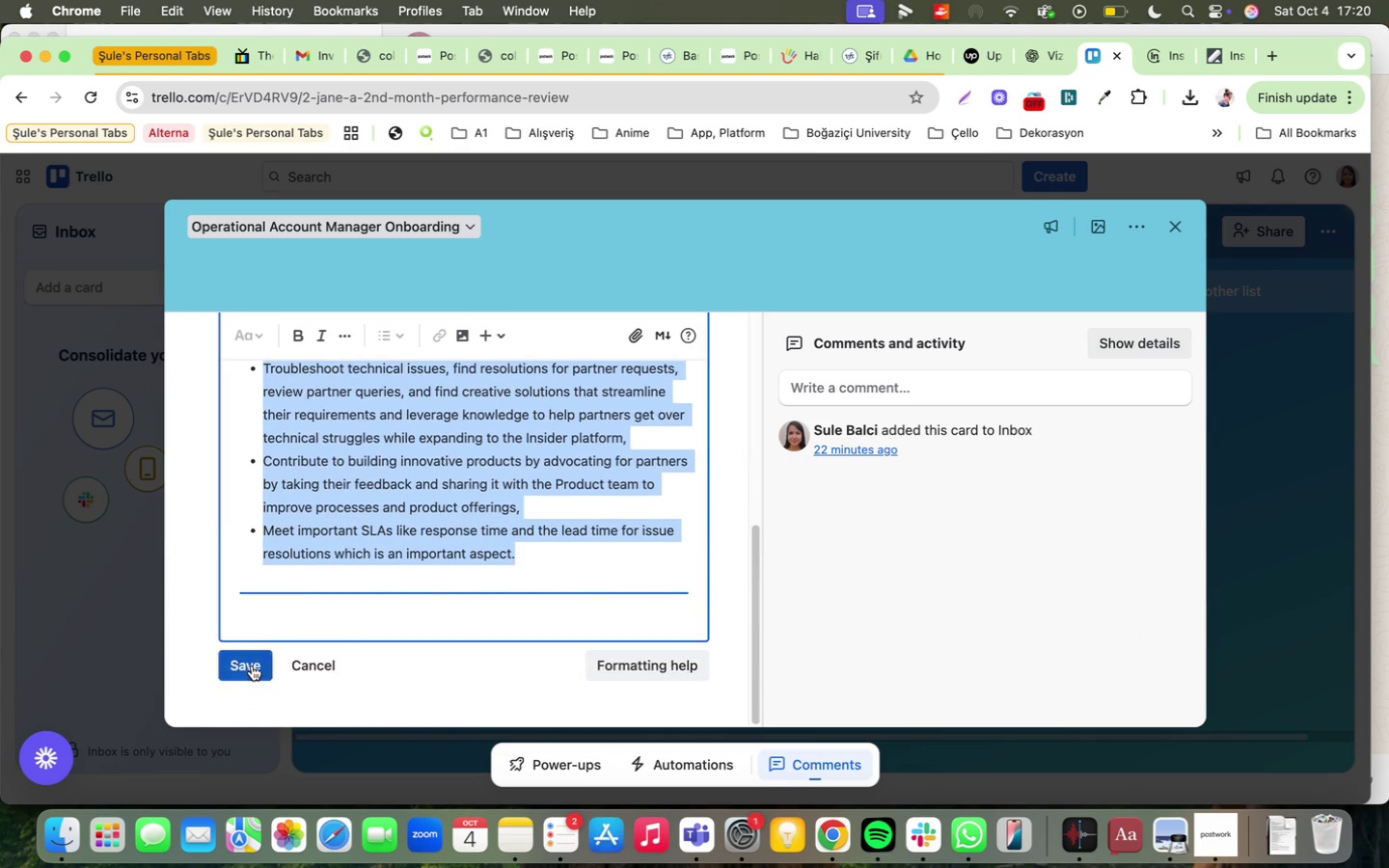 
left_click([252, 665])
 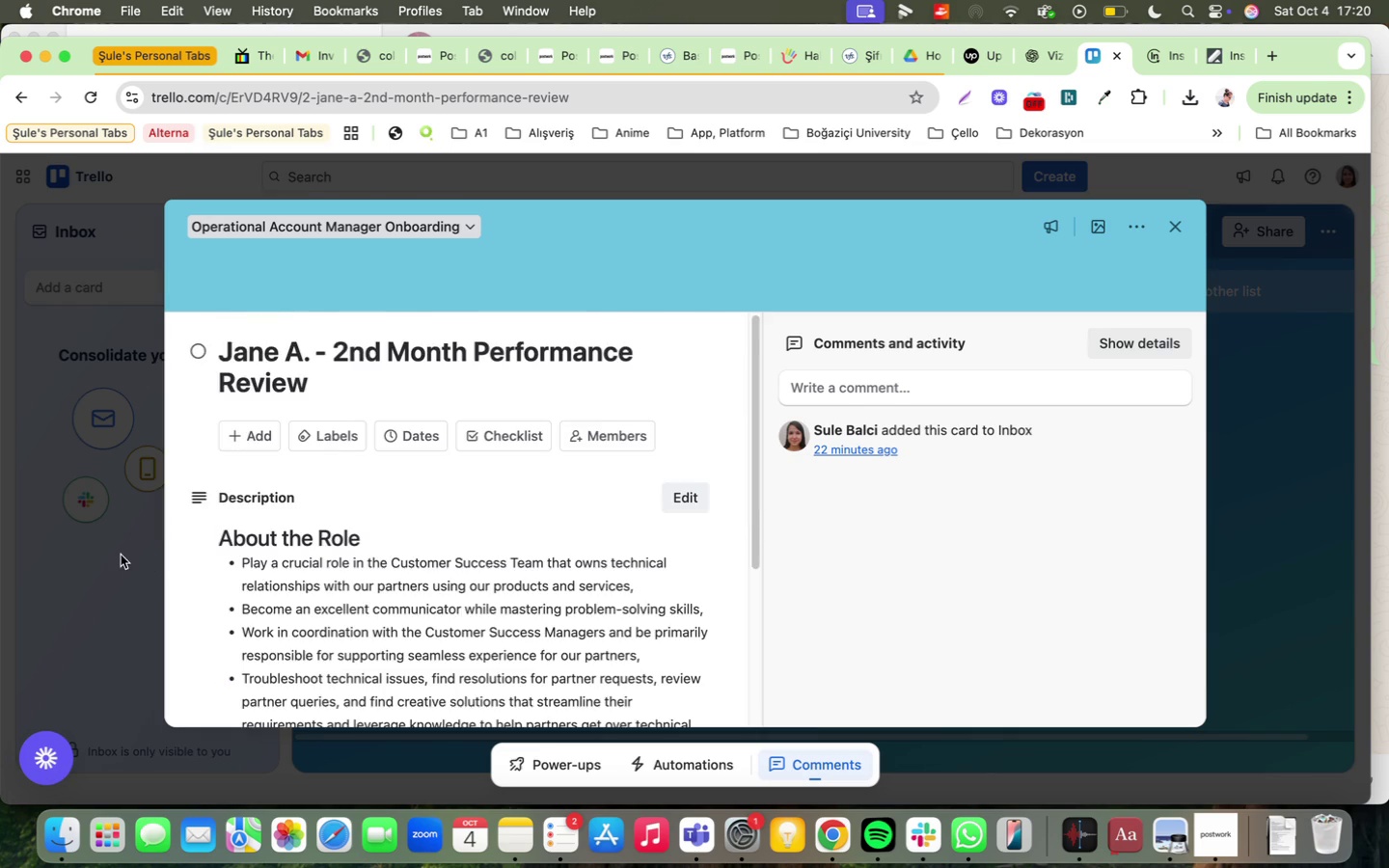 
left_click([121, 555])
 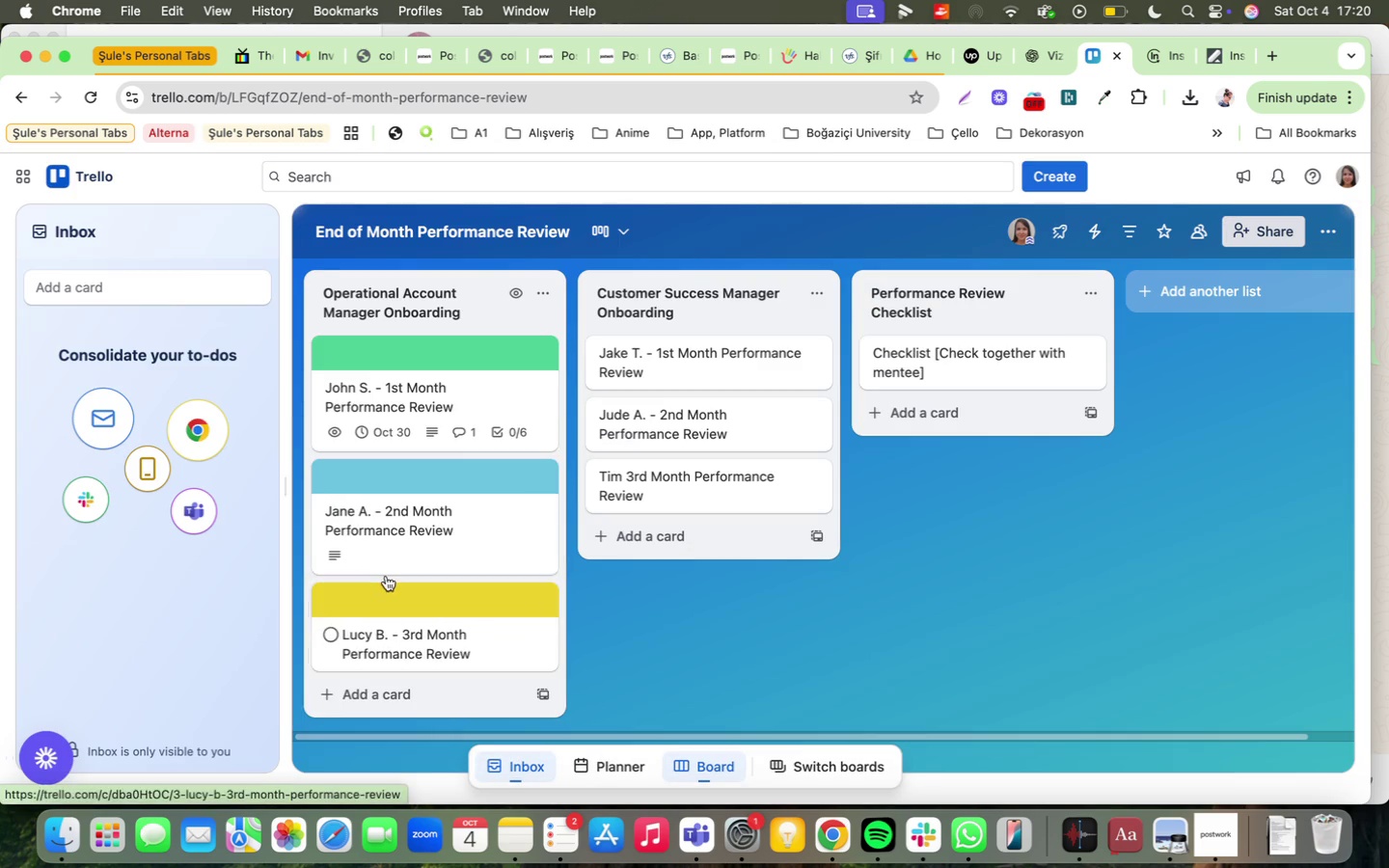 
left_click([382, 595])
 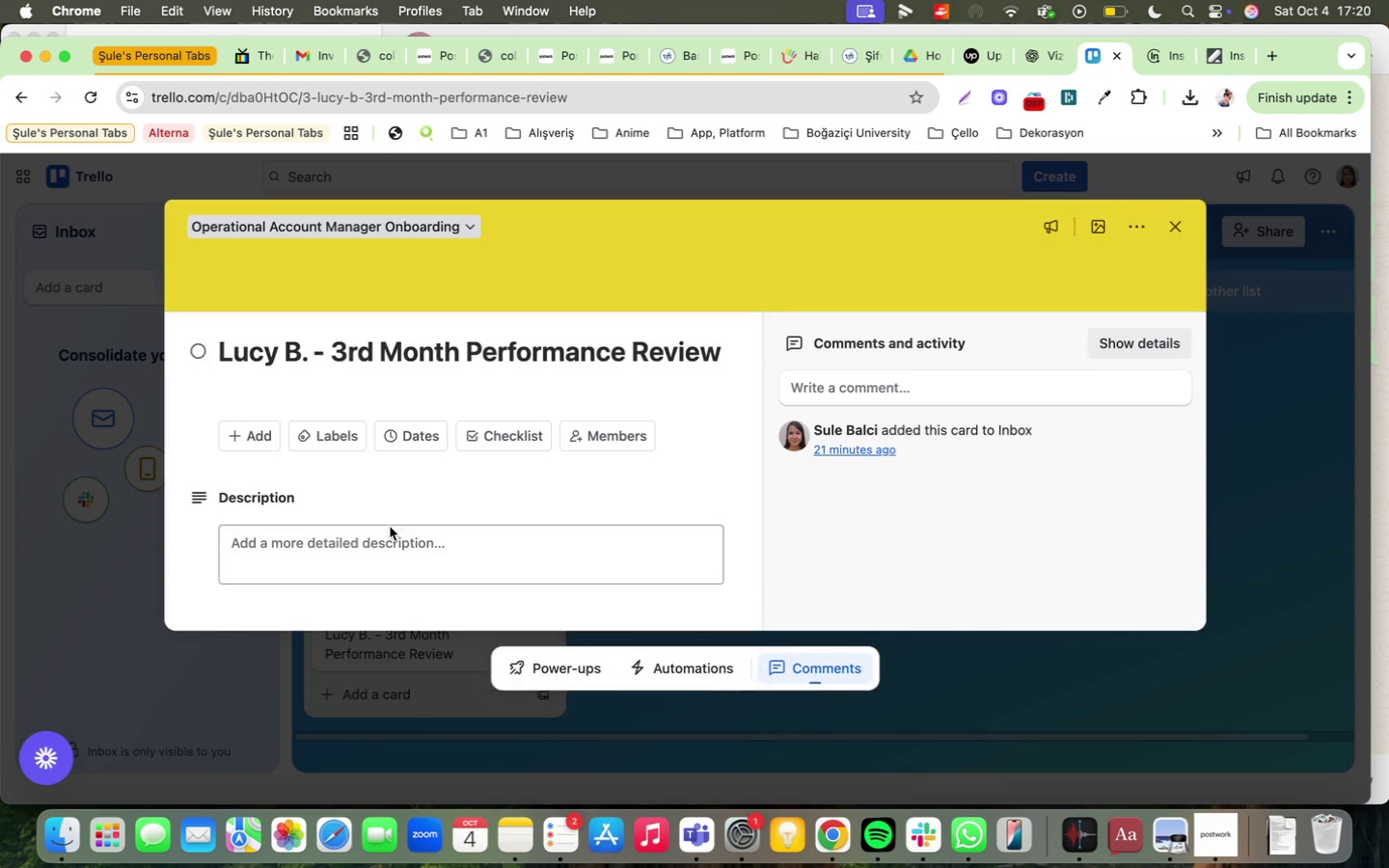 
left_click([385, 531])
 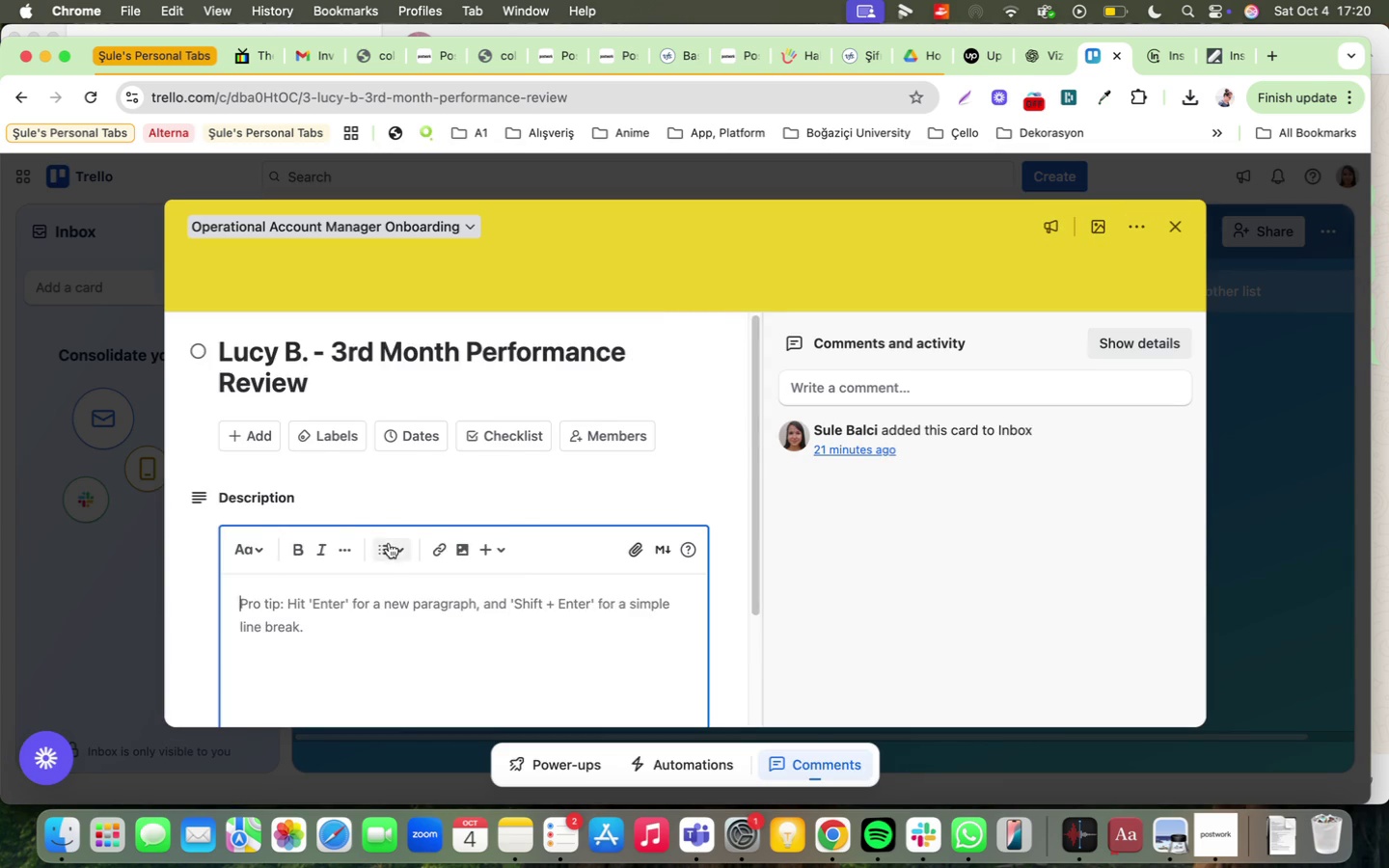 
key(Meta+CommandLeft)
 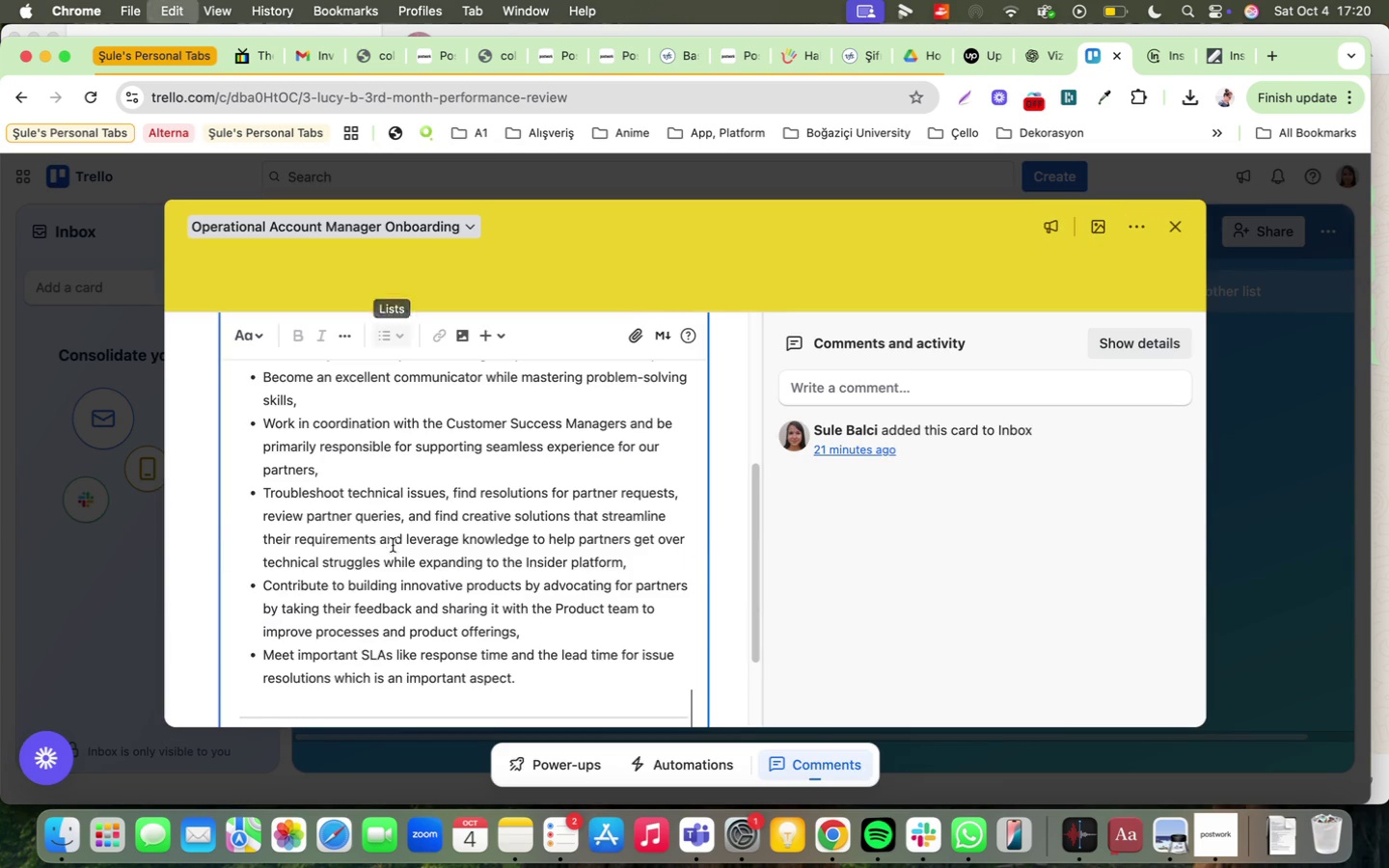 
key(Meta+V)
 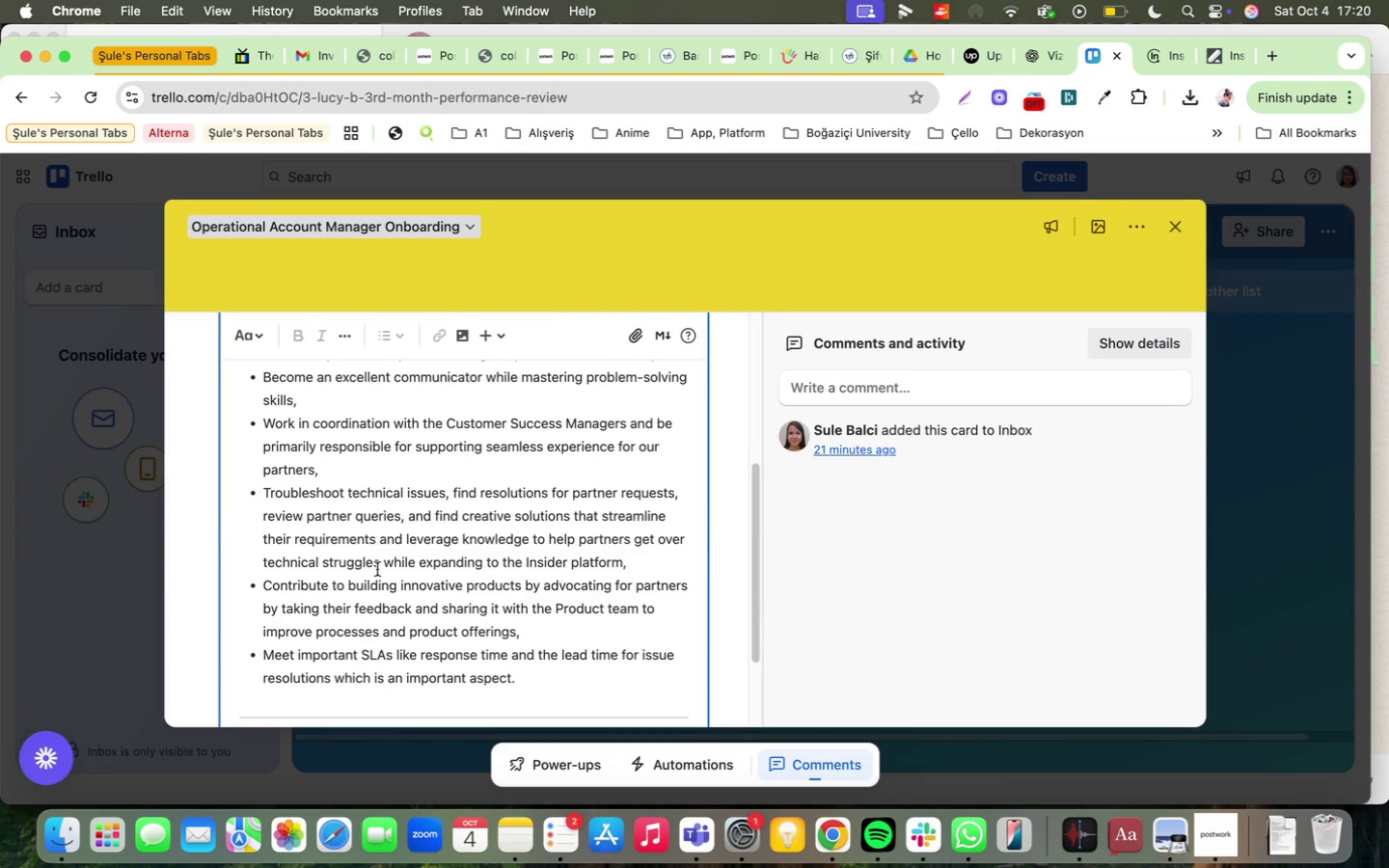 
scroll: coordinate [379, 571], scroll_direction: up, amount: 11.0
 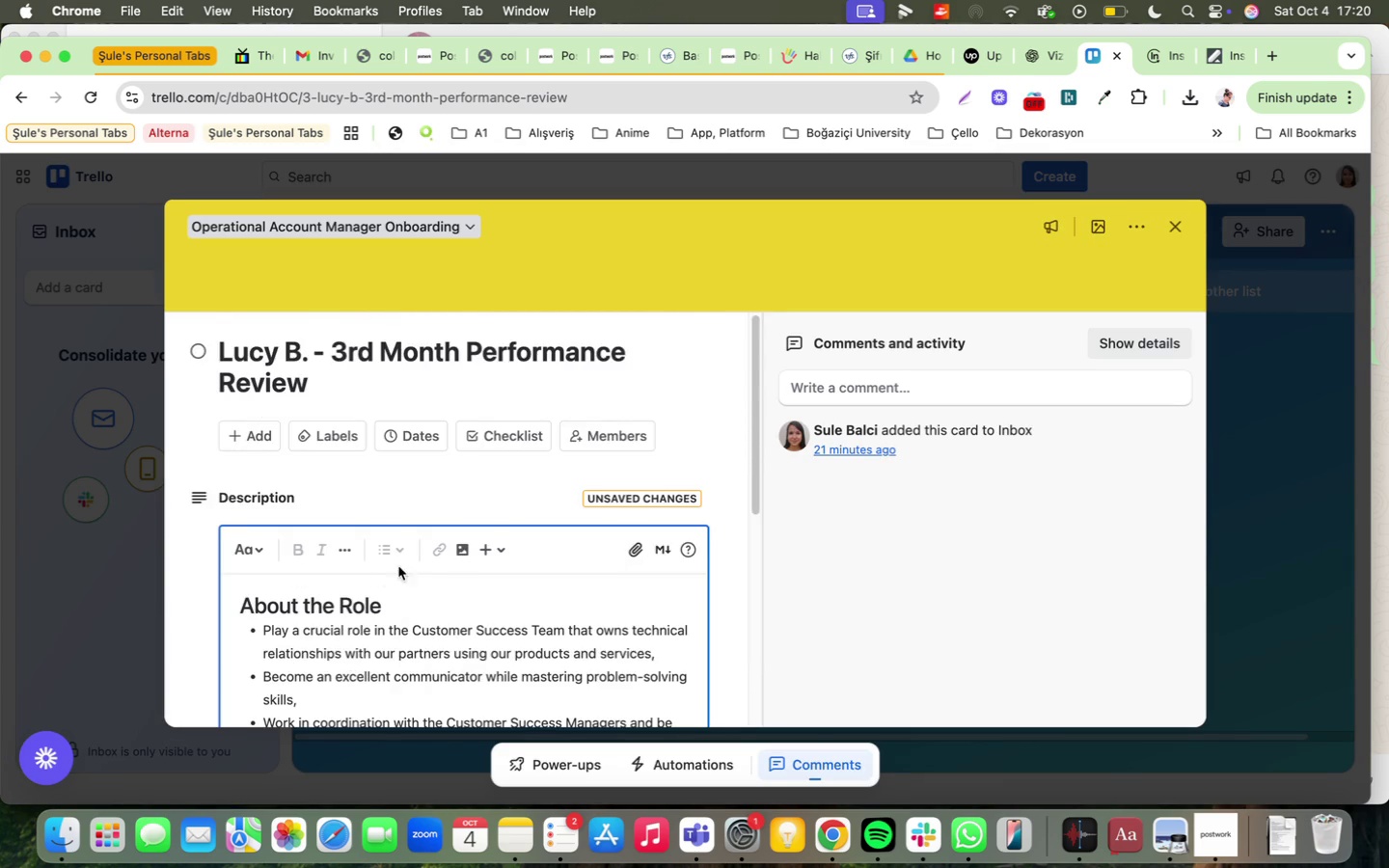 
scroll: coordinate [424, 568], scroll_direction: down, amount: 22.0
 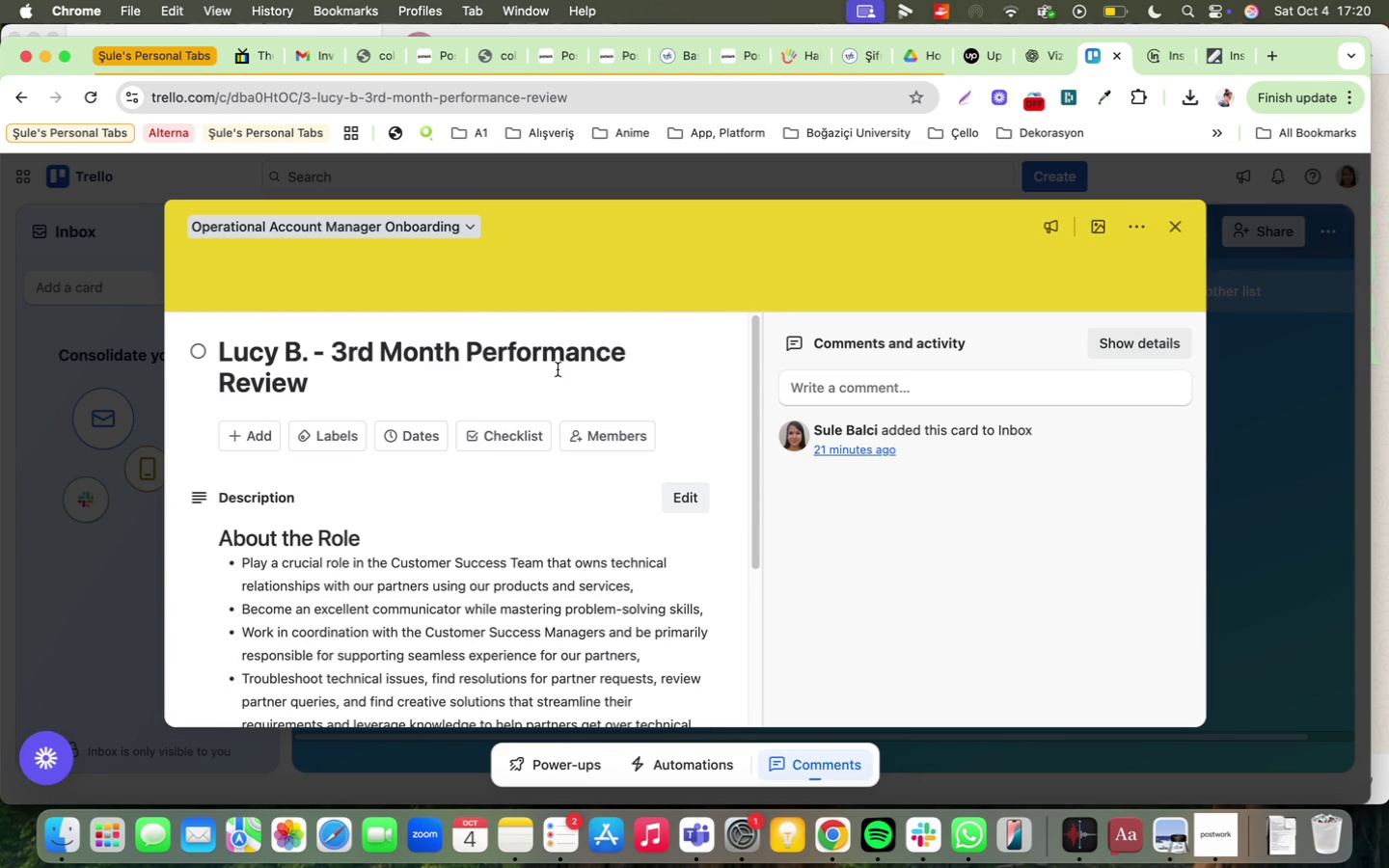 
scroll: coordinate [486, 543], scroll_direction: up, amount: 9.0
 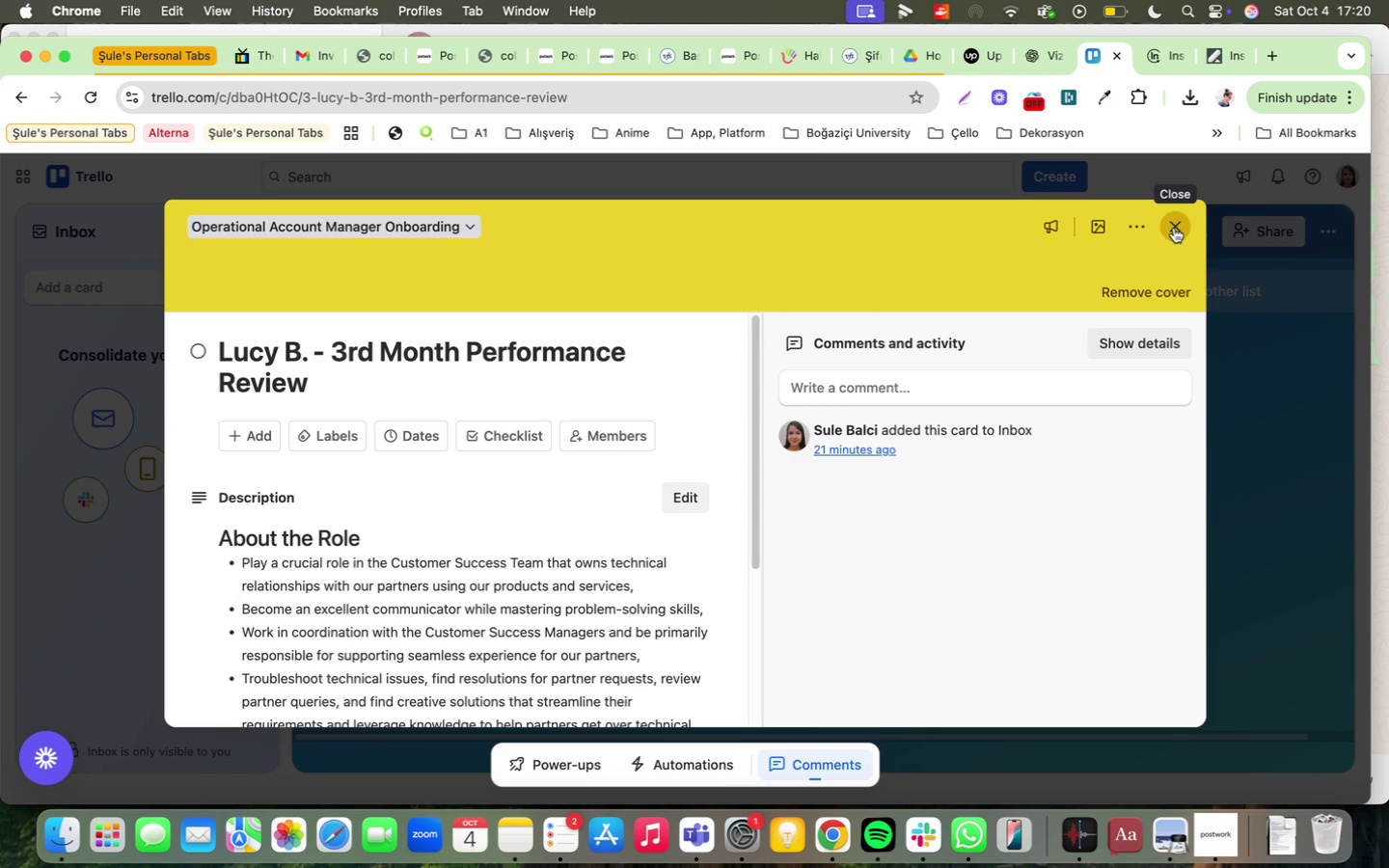 
left_click([1174, 228])
 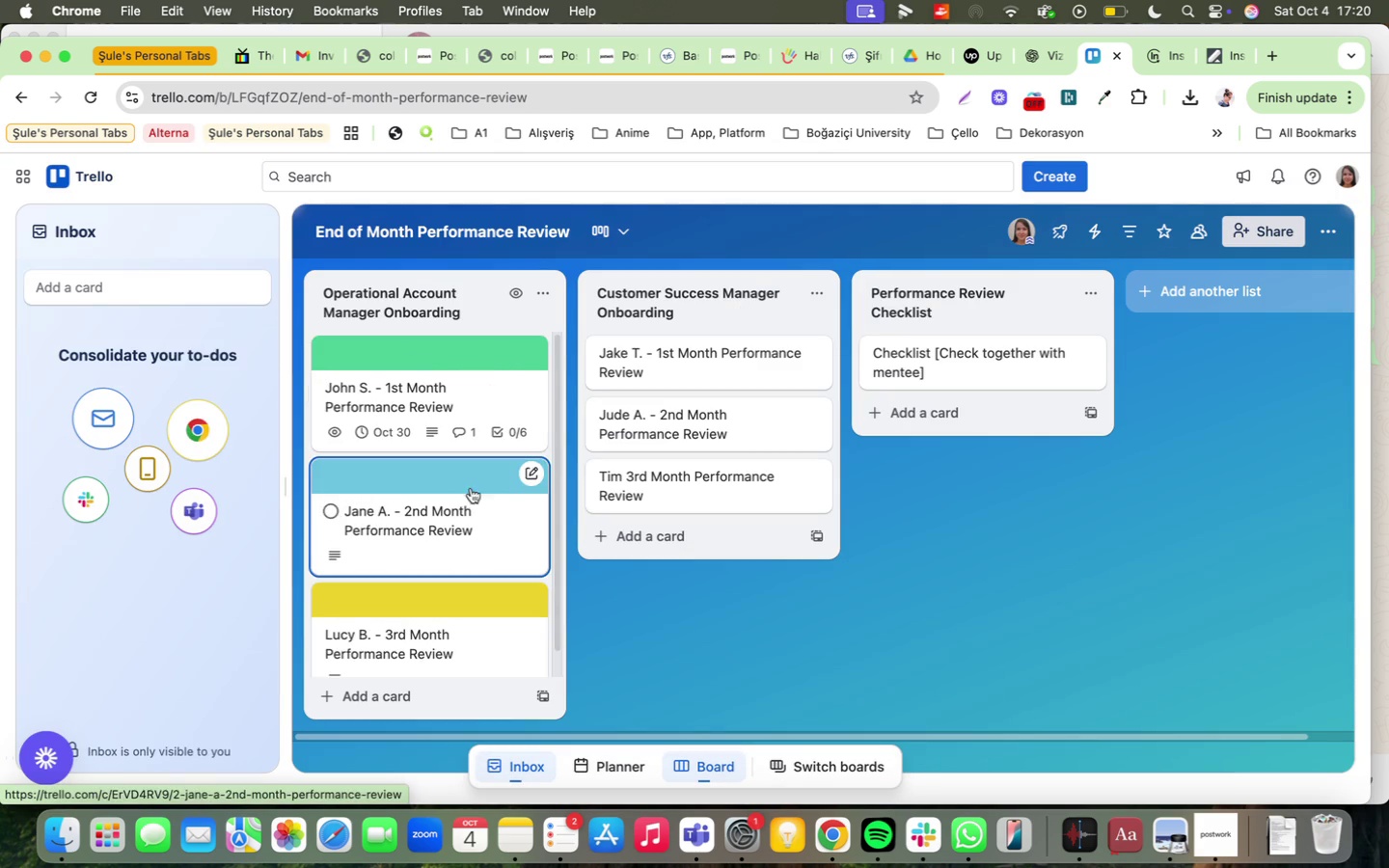 
left_click([471, 389])
 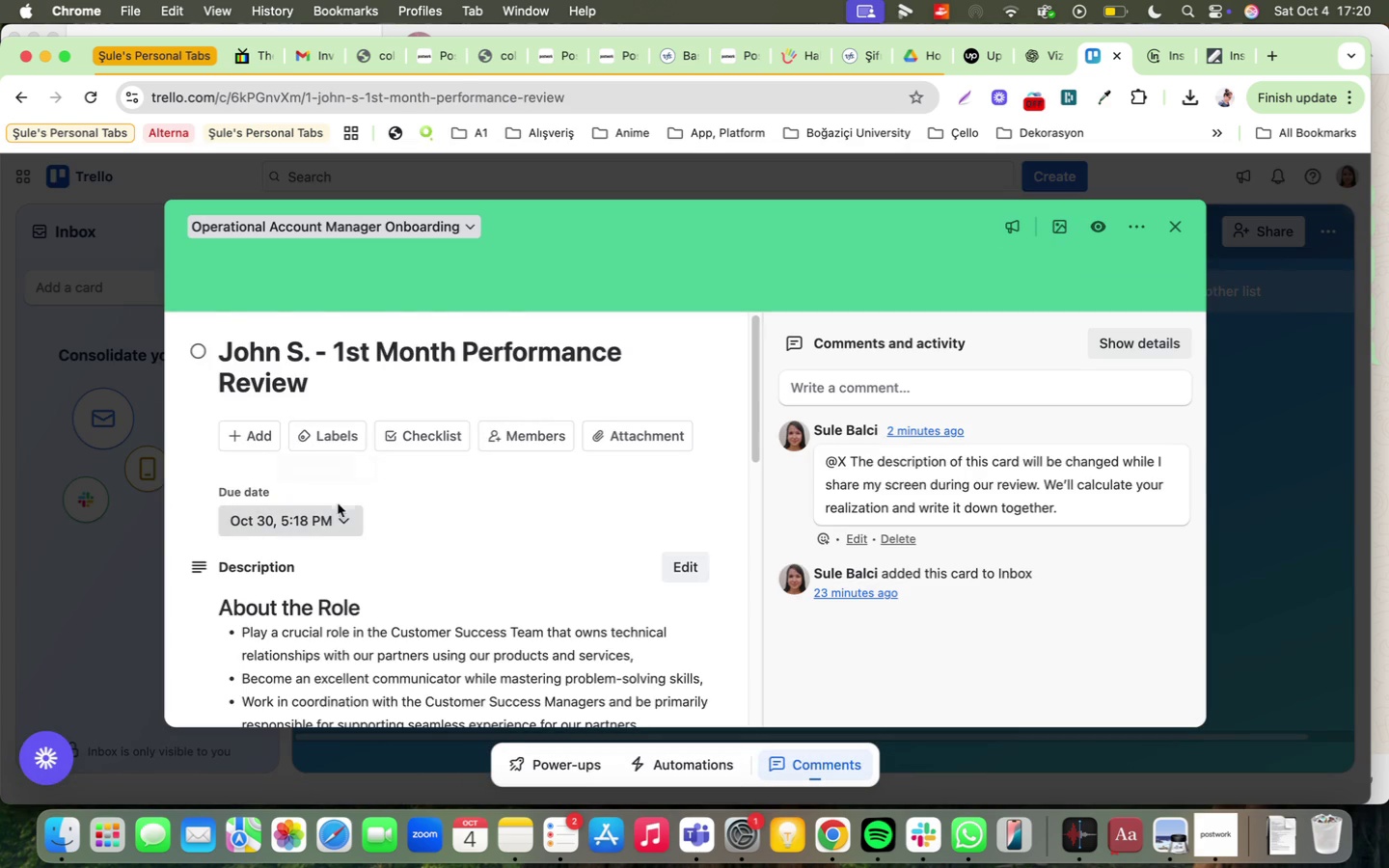 
double_click([335, 512])
 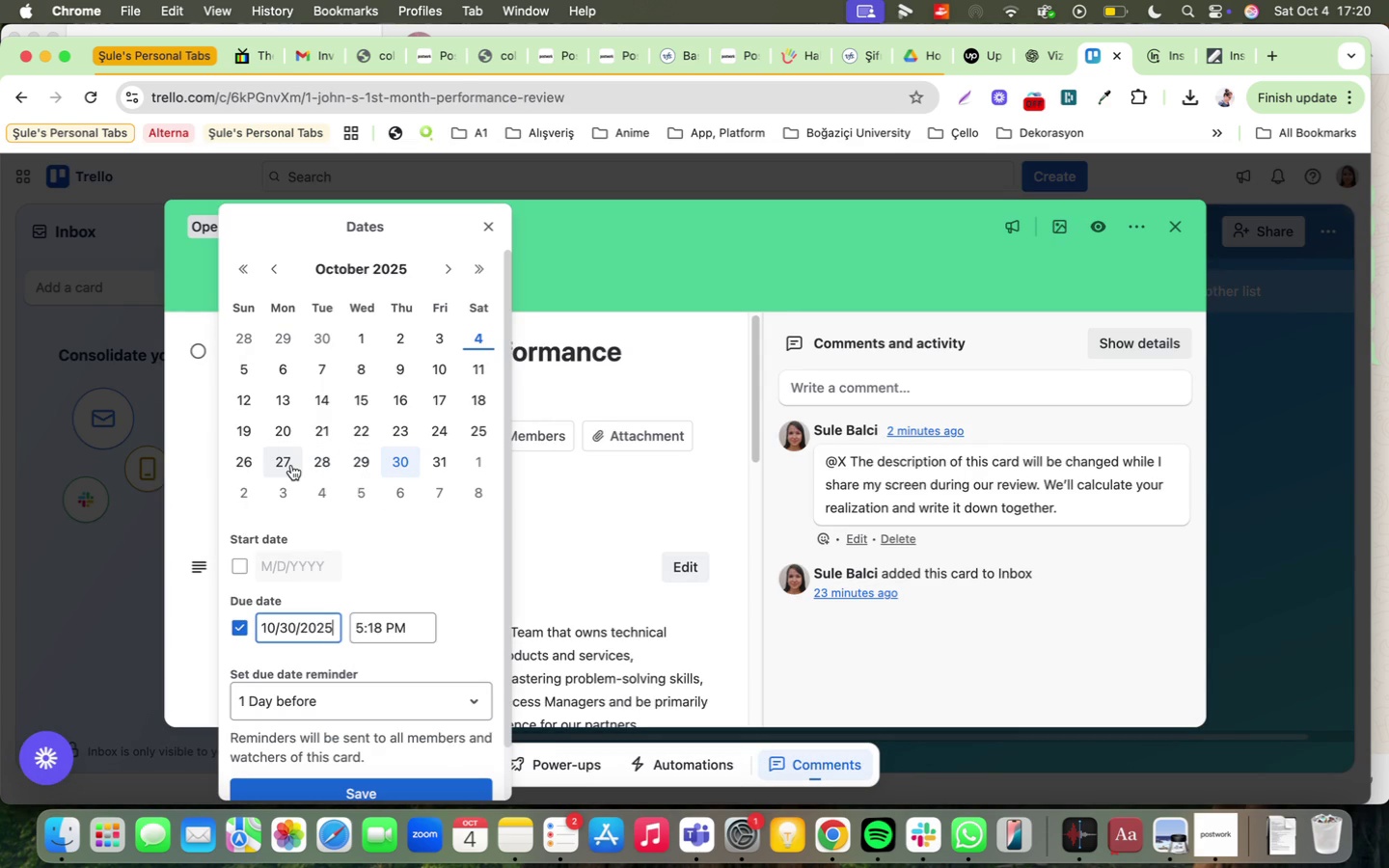 
left_click([291, 465])
 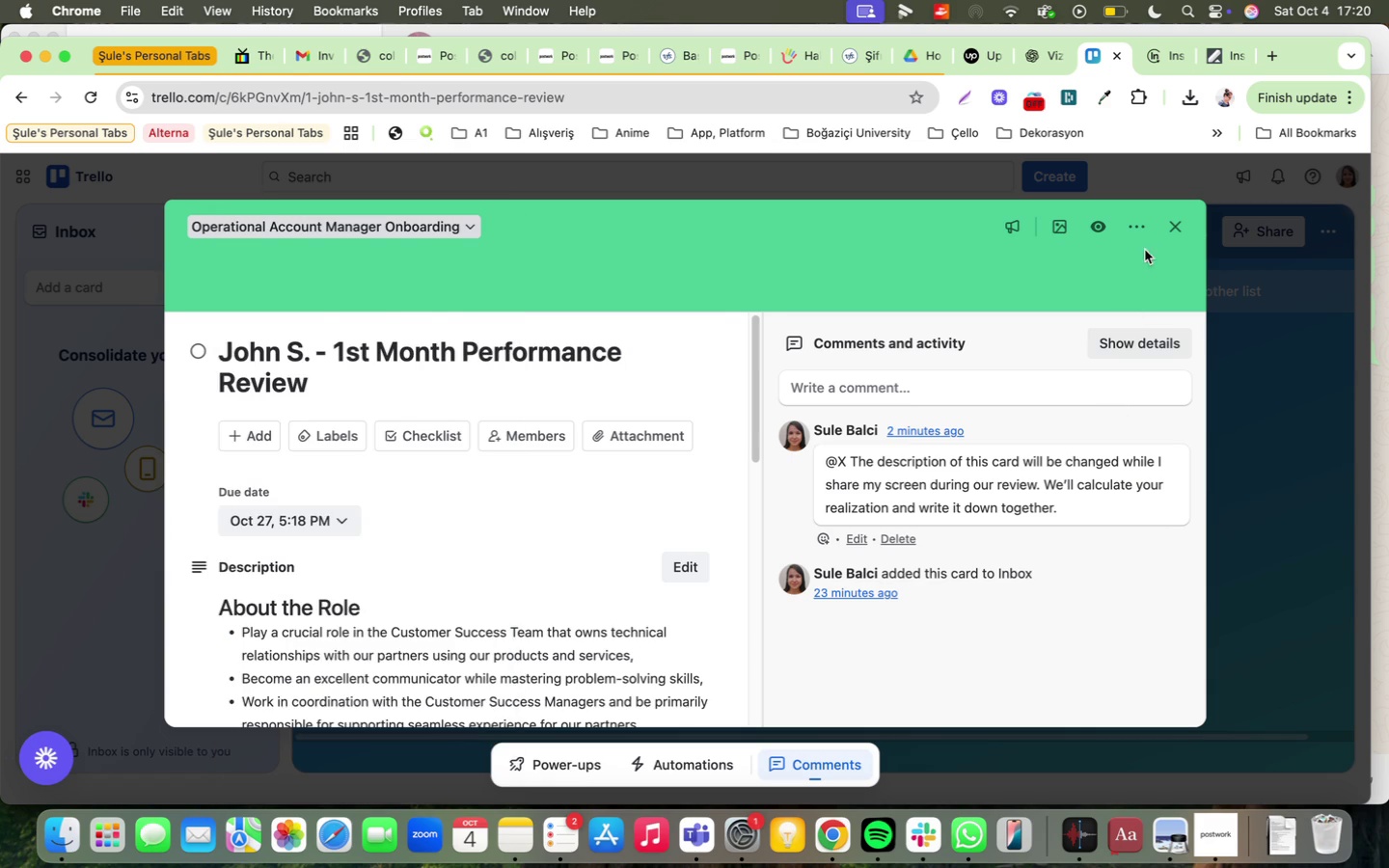 
left_click([1185, 220])
 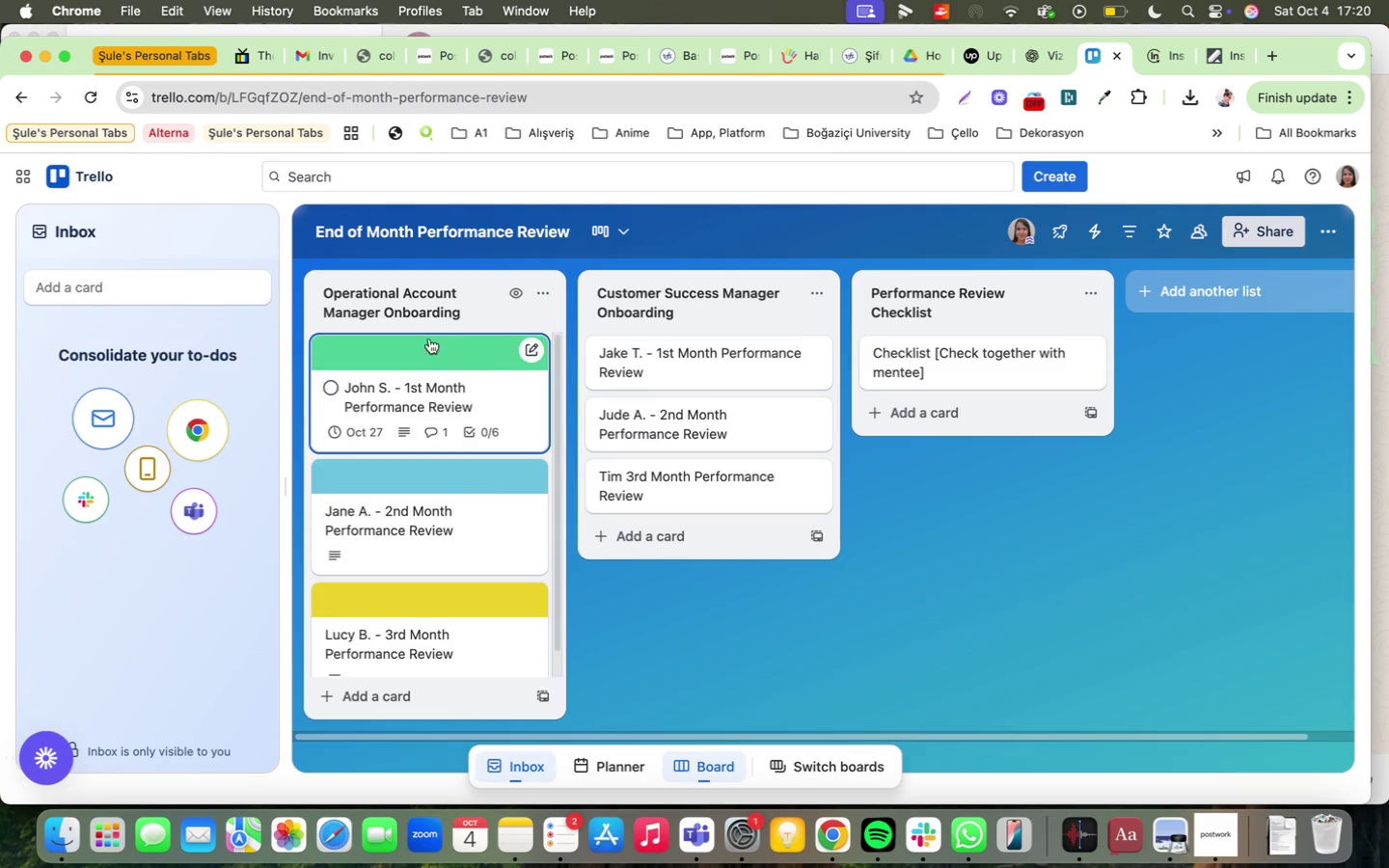 
left_click([424, 333])
 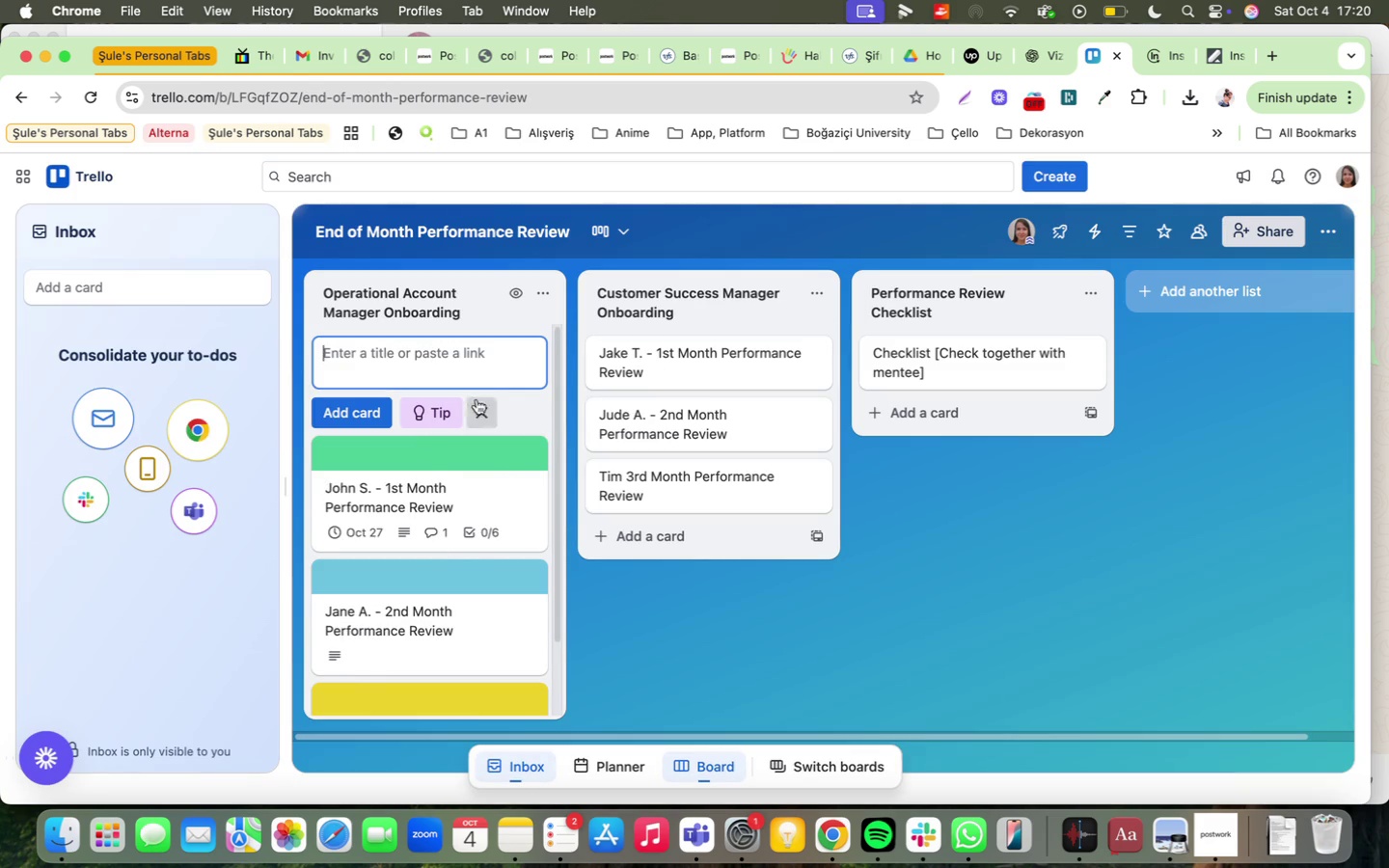 
left_click([478, 406])
 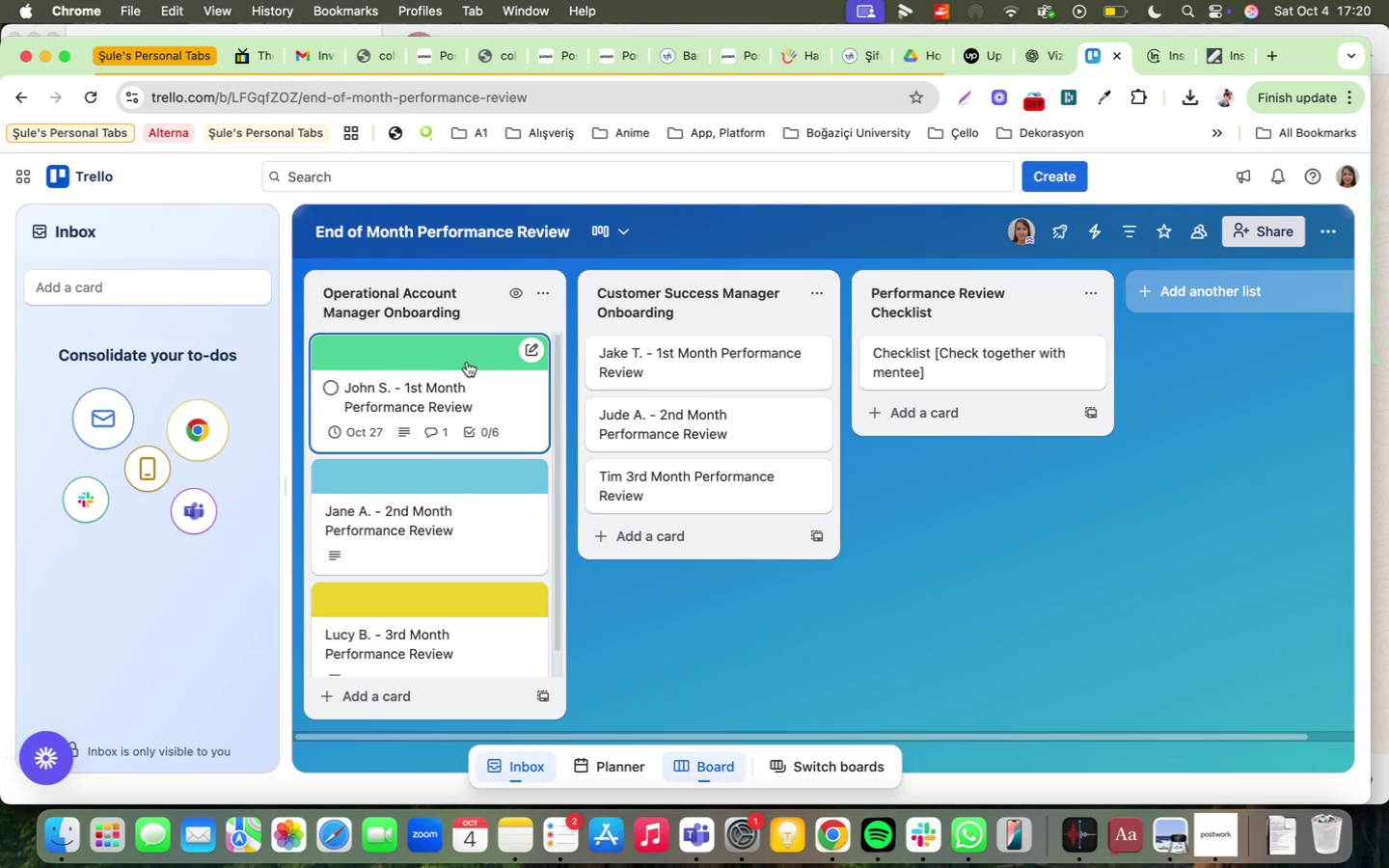 
left_click([484, 365])
 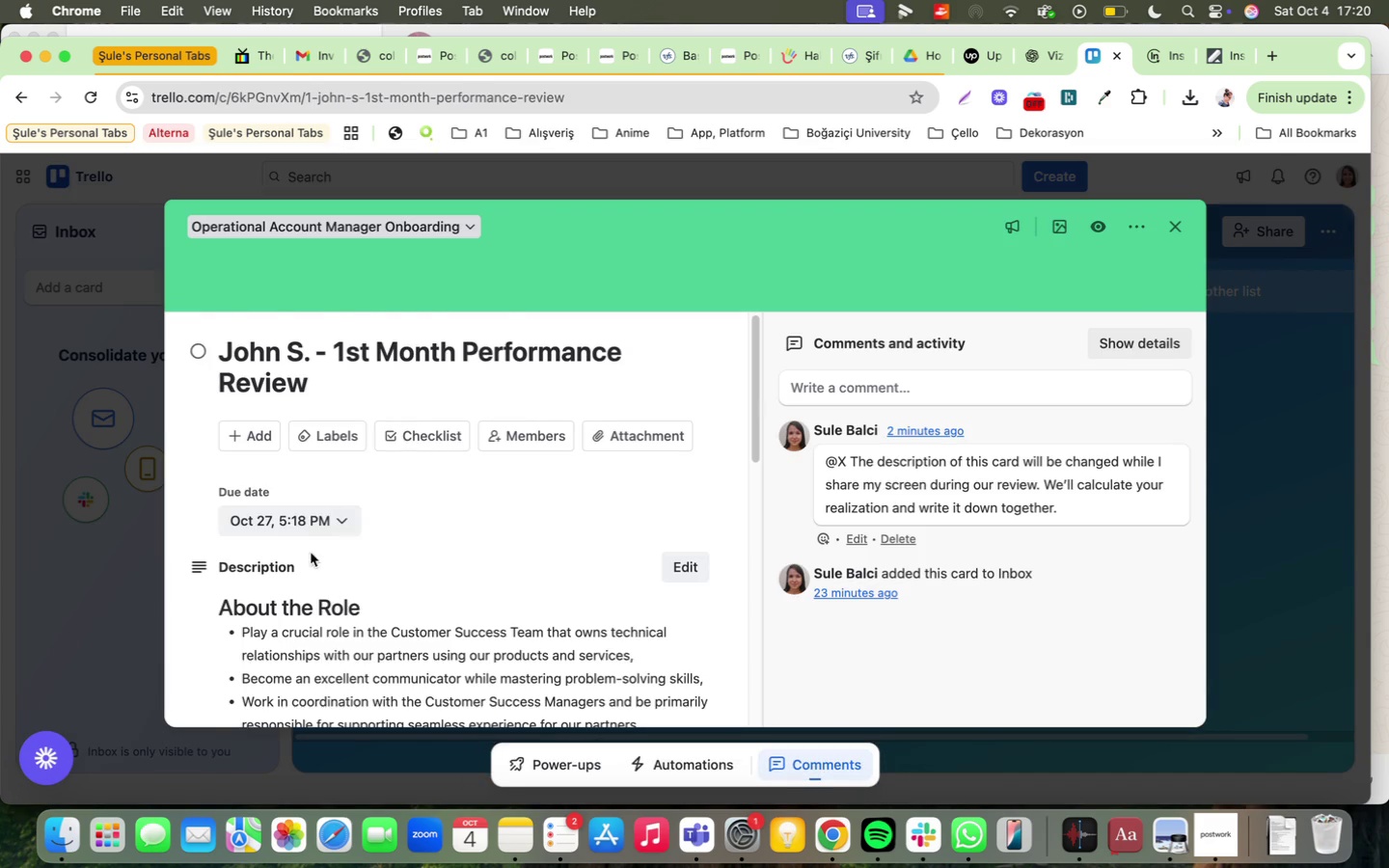 
left_click([310, 528])
 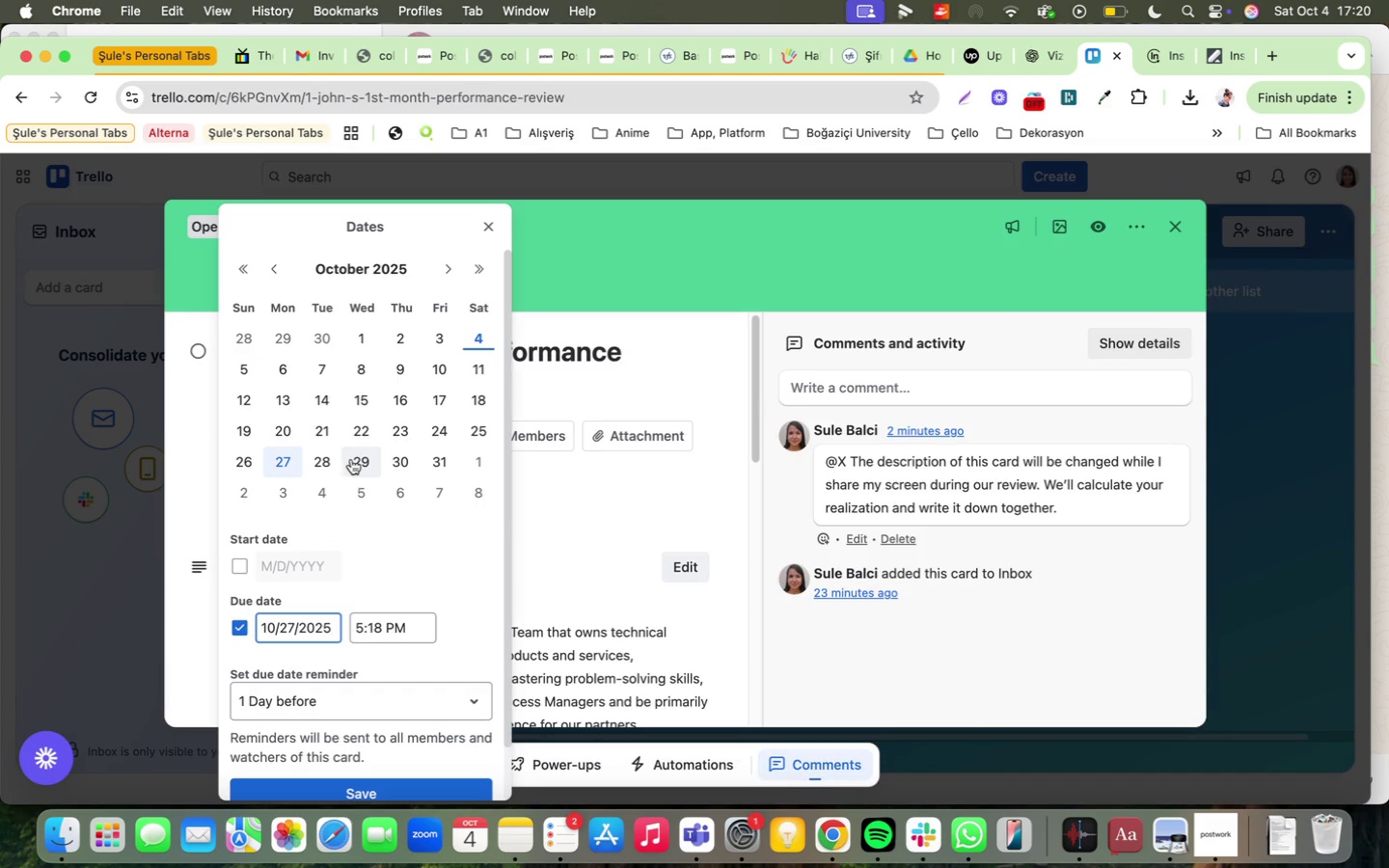 
left_click([355, 460])
 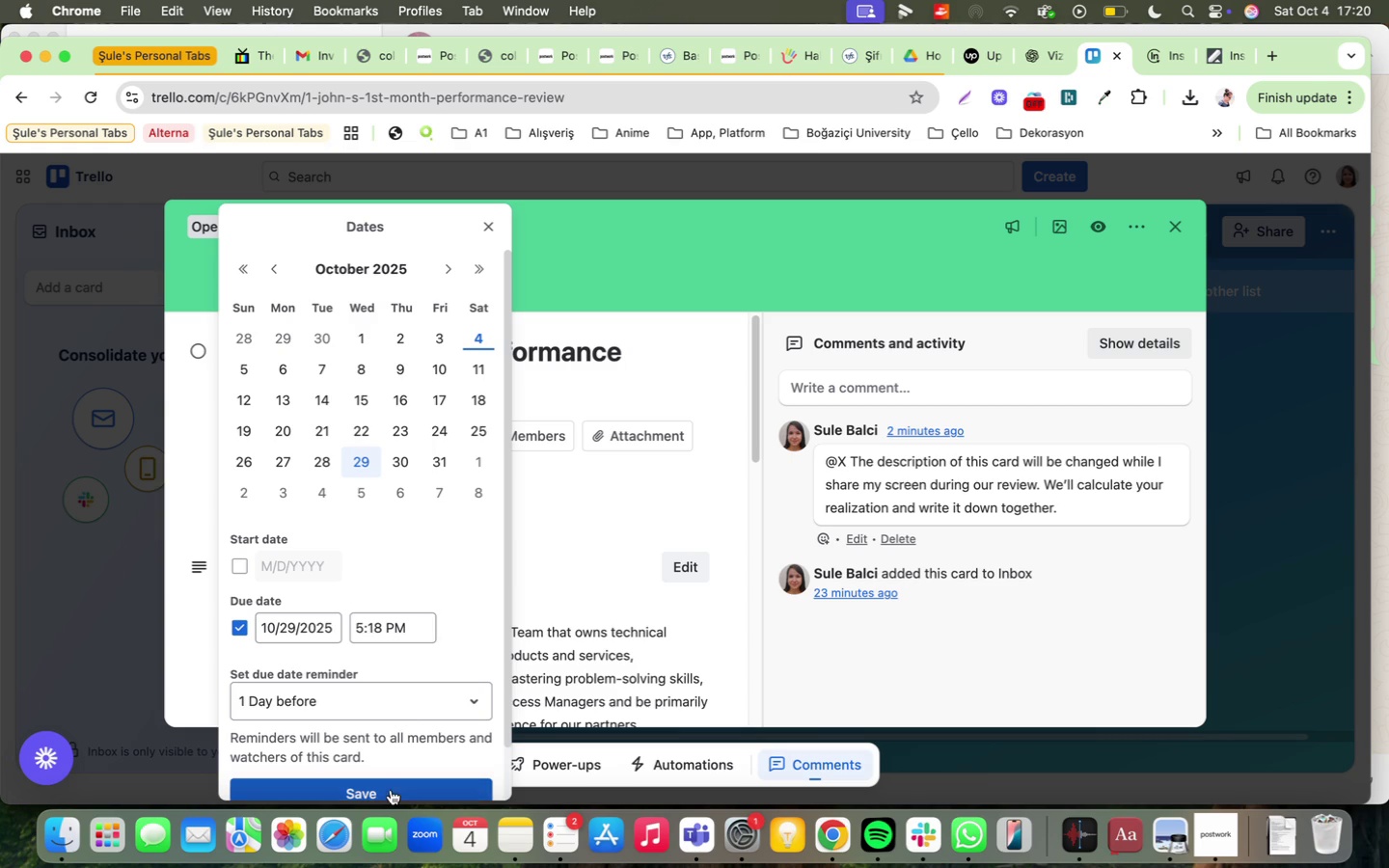 
left_click([392, 790])
 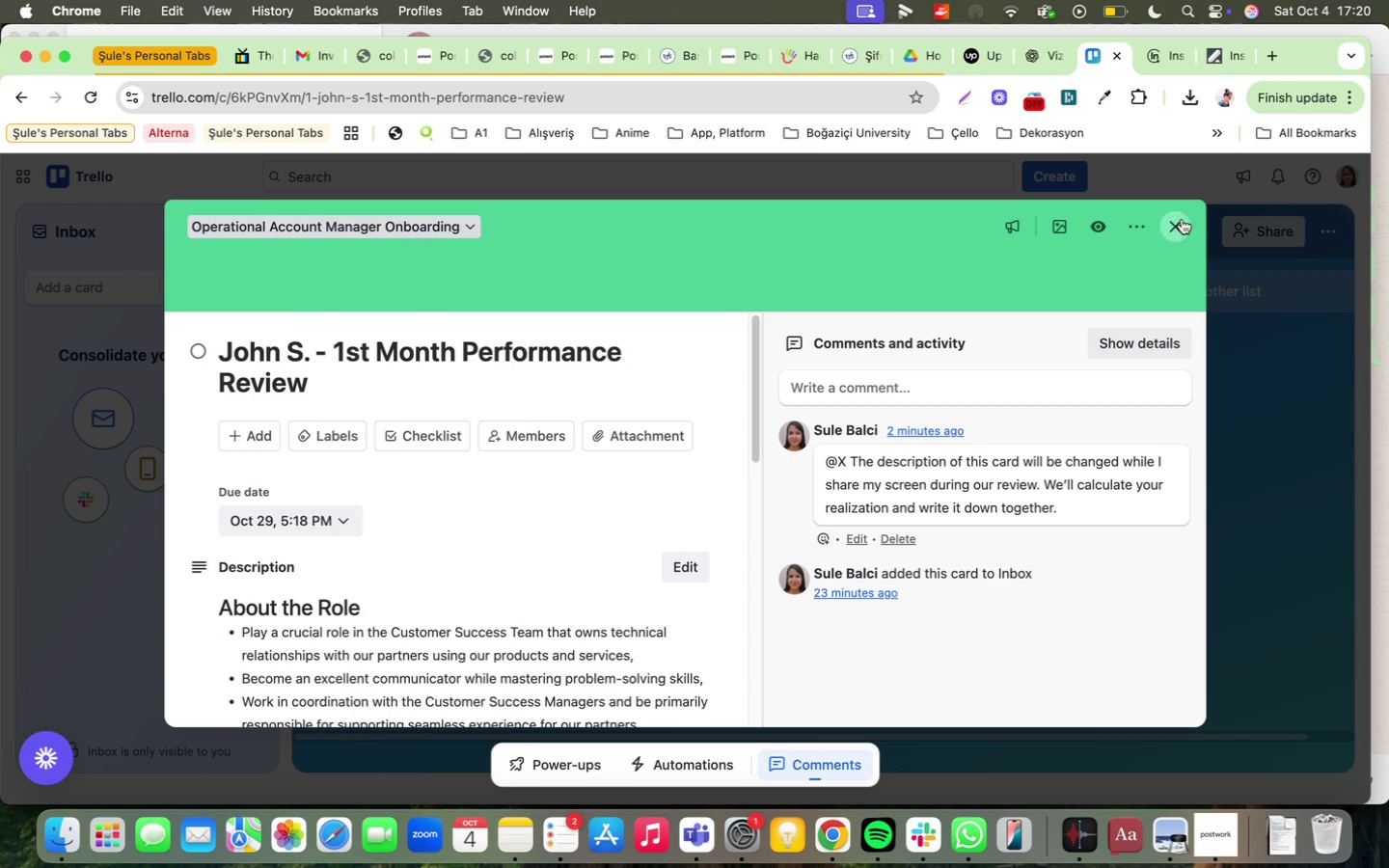 
left_click([1176, 225])
 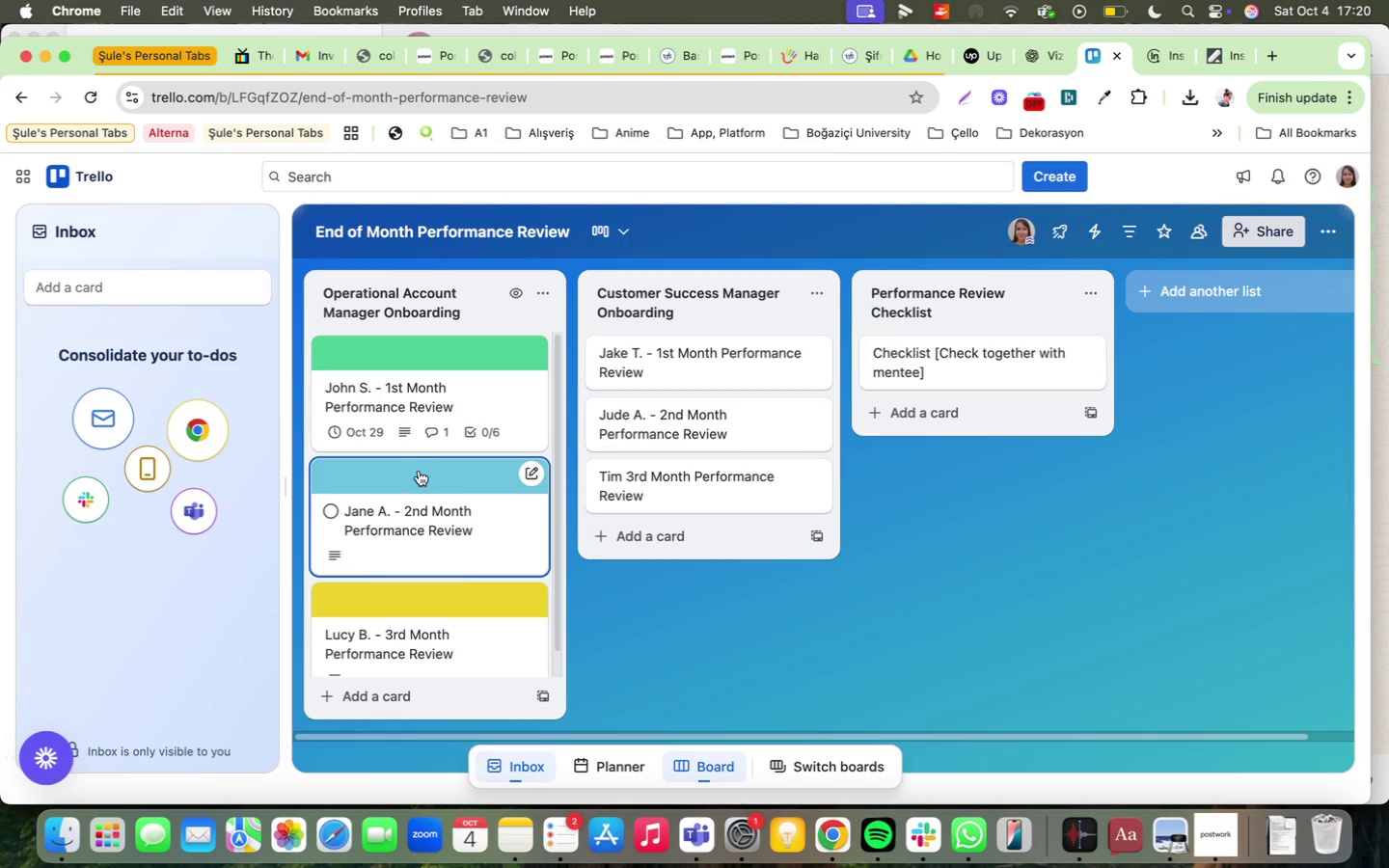 
left_click([418, 468])
 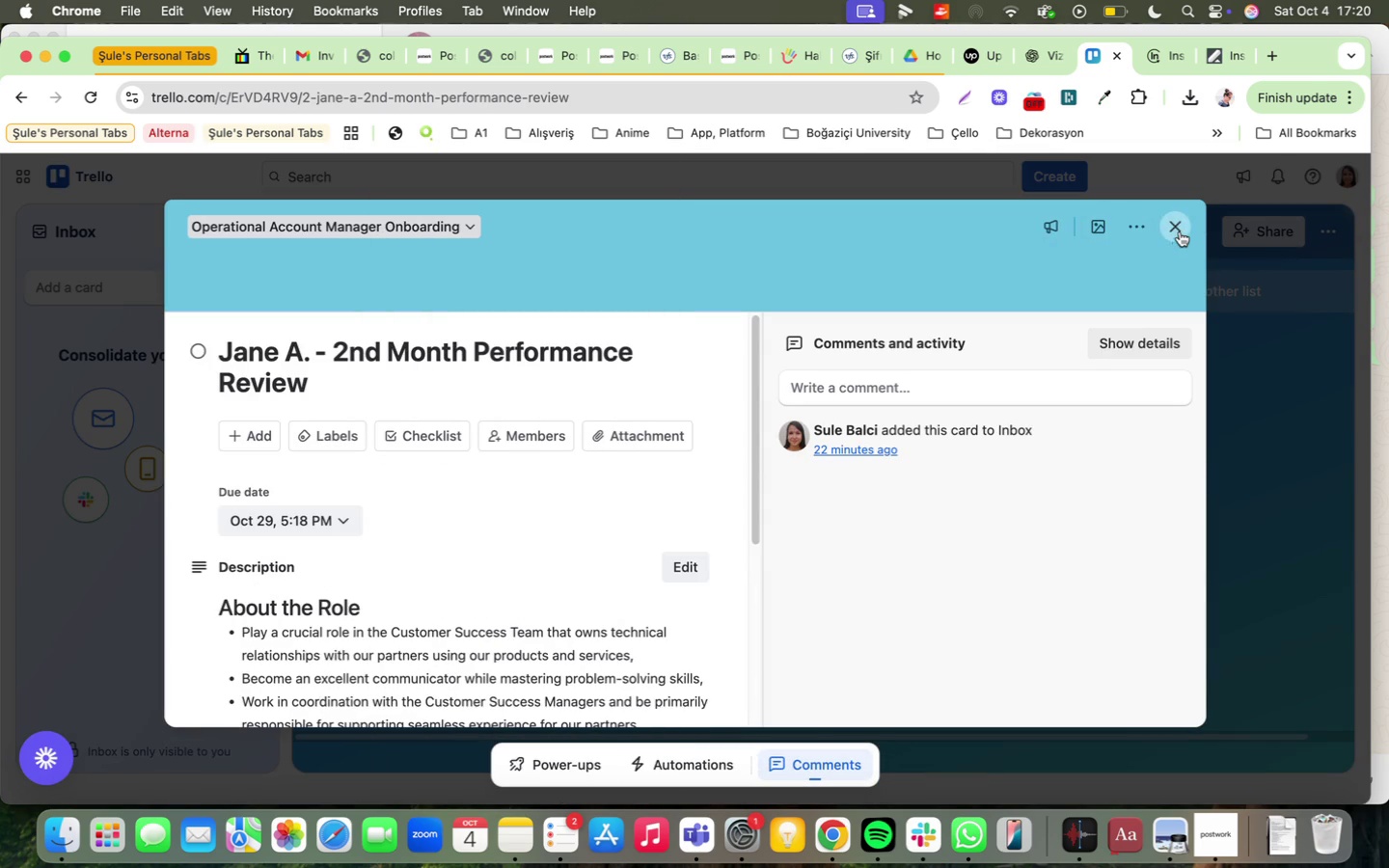 
wait(6.11)
 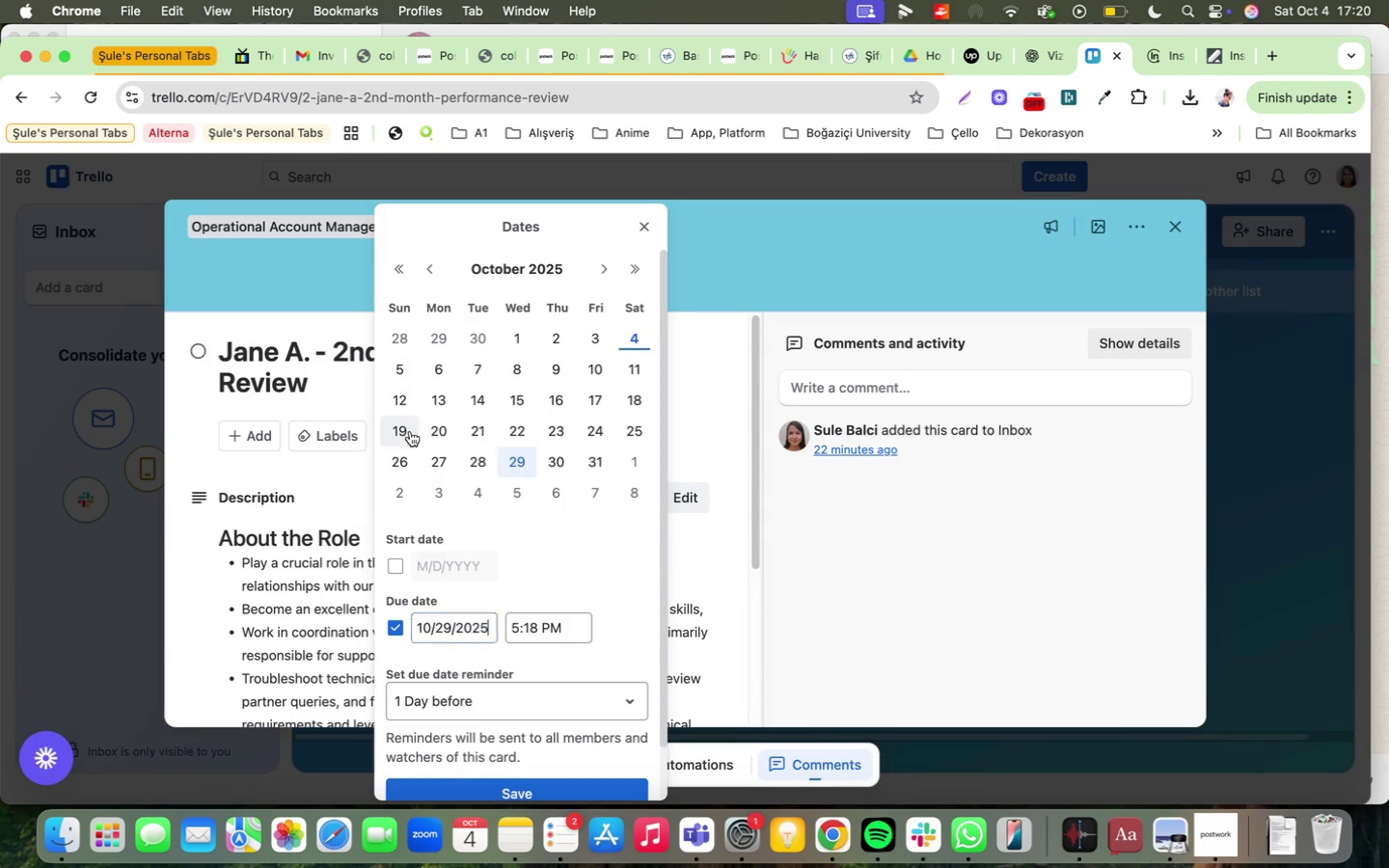 
left_click([338, 424])
 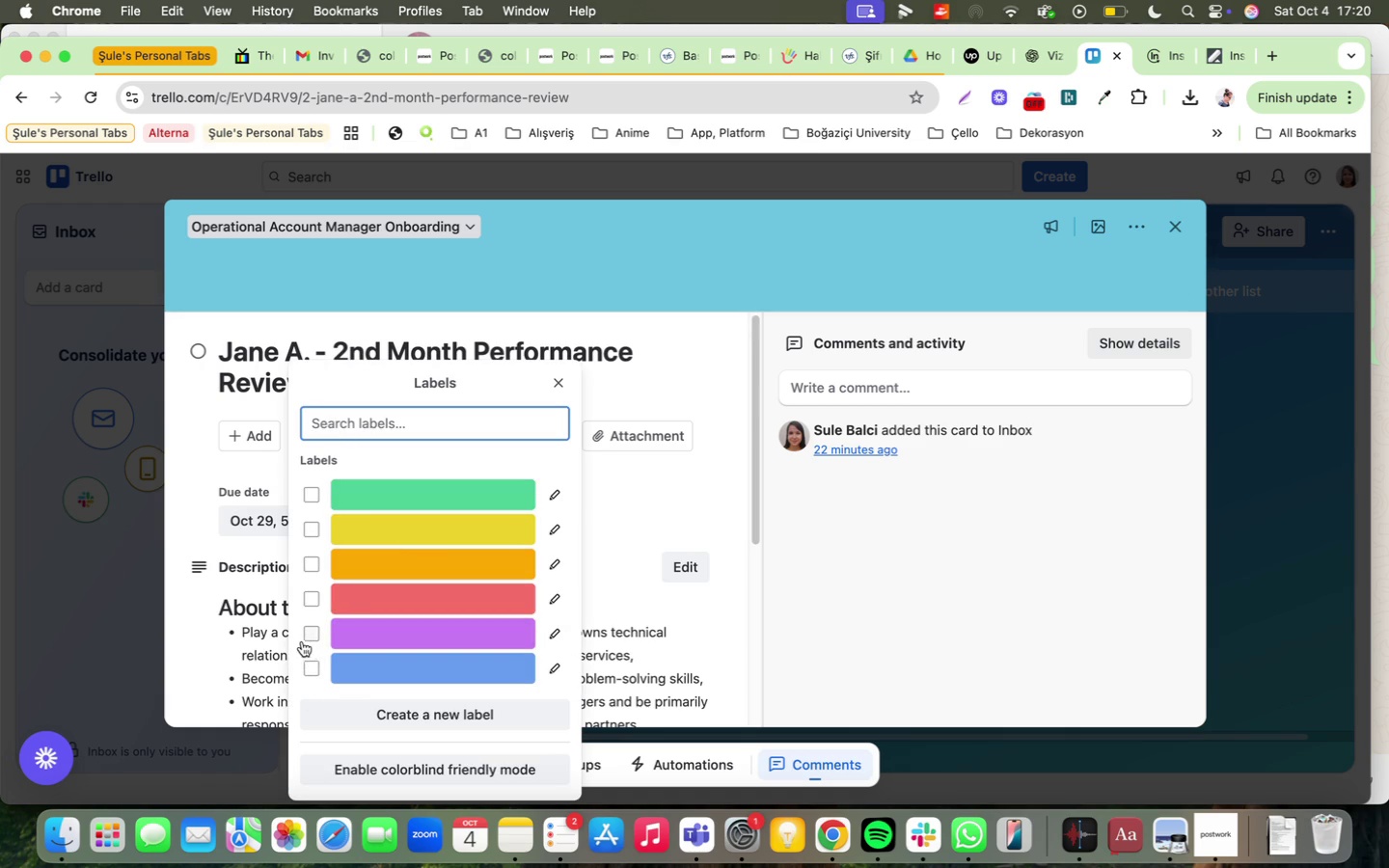 
left_click([308, 599])
 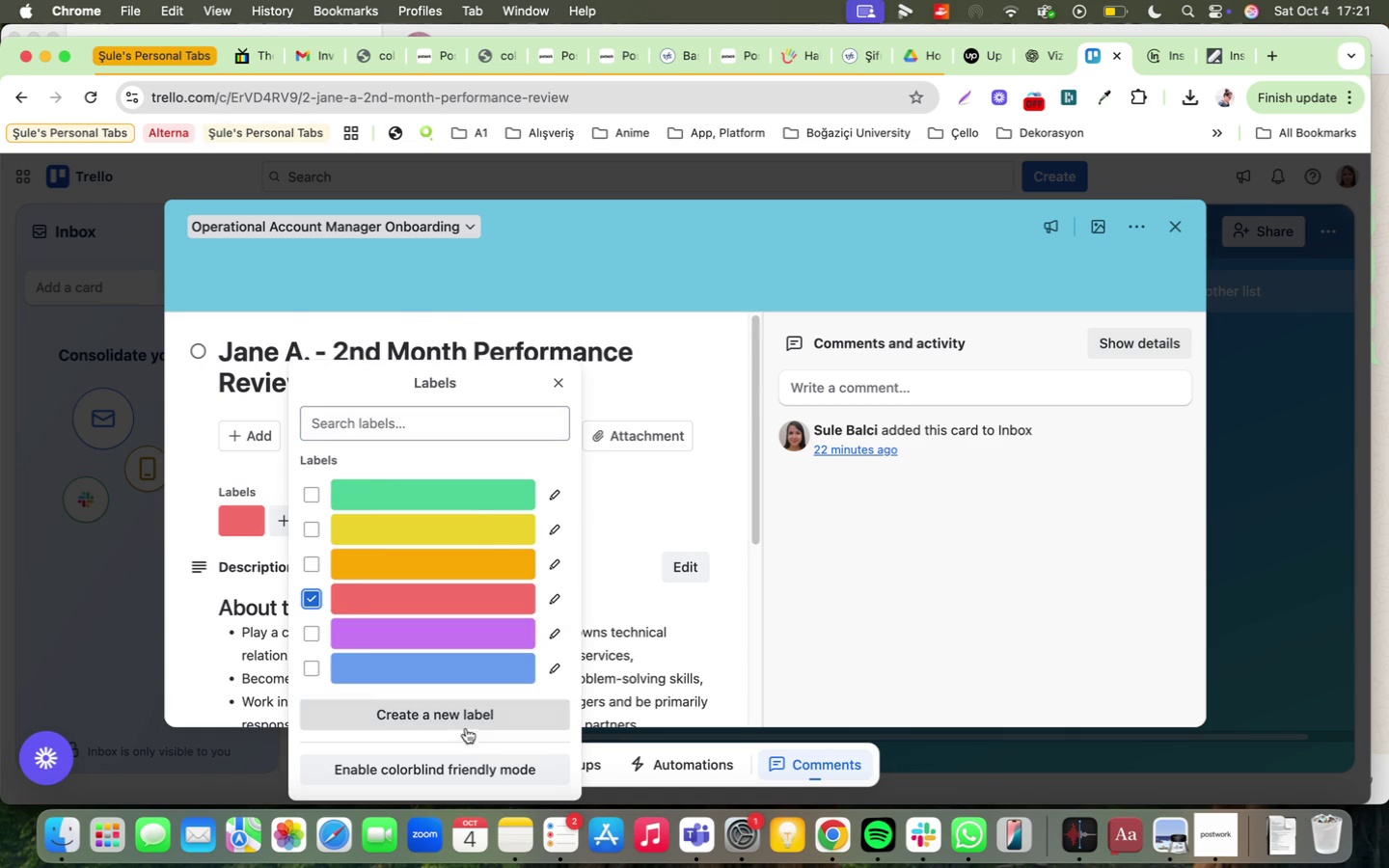 
left_click([466, 719])
 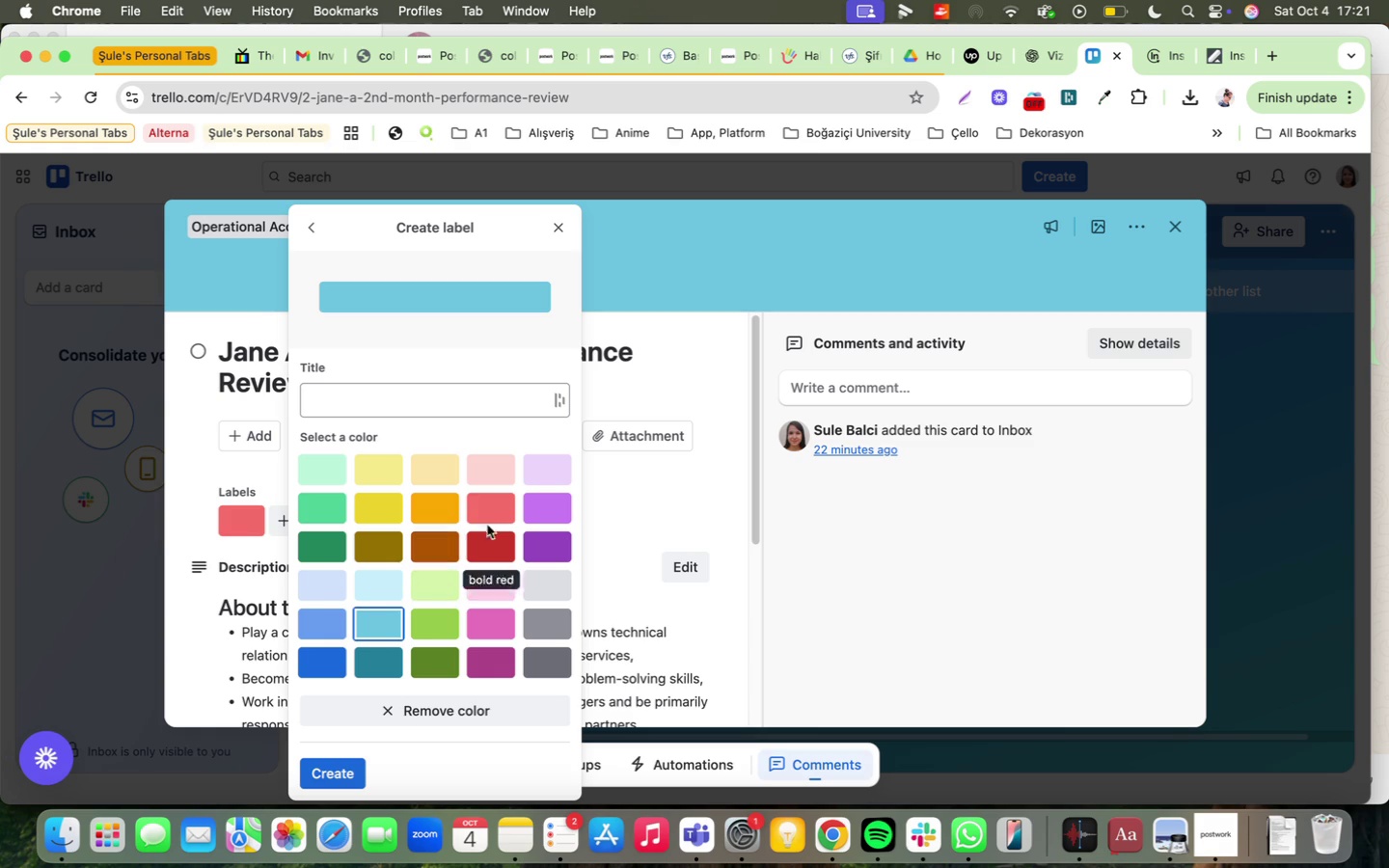 
left_click([502, 509])
 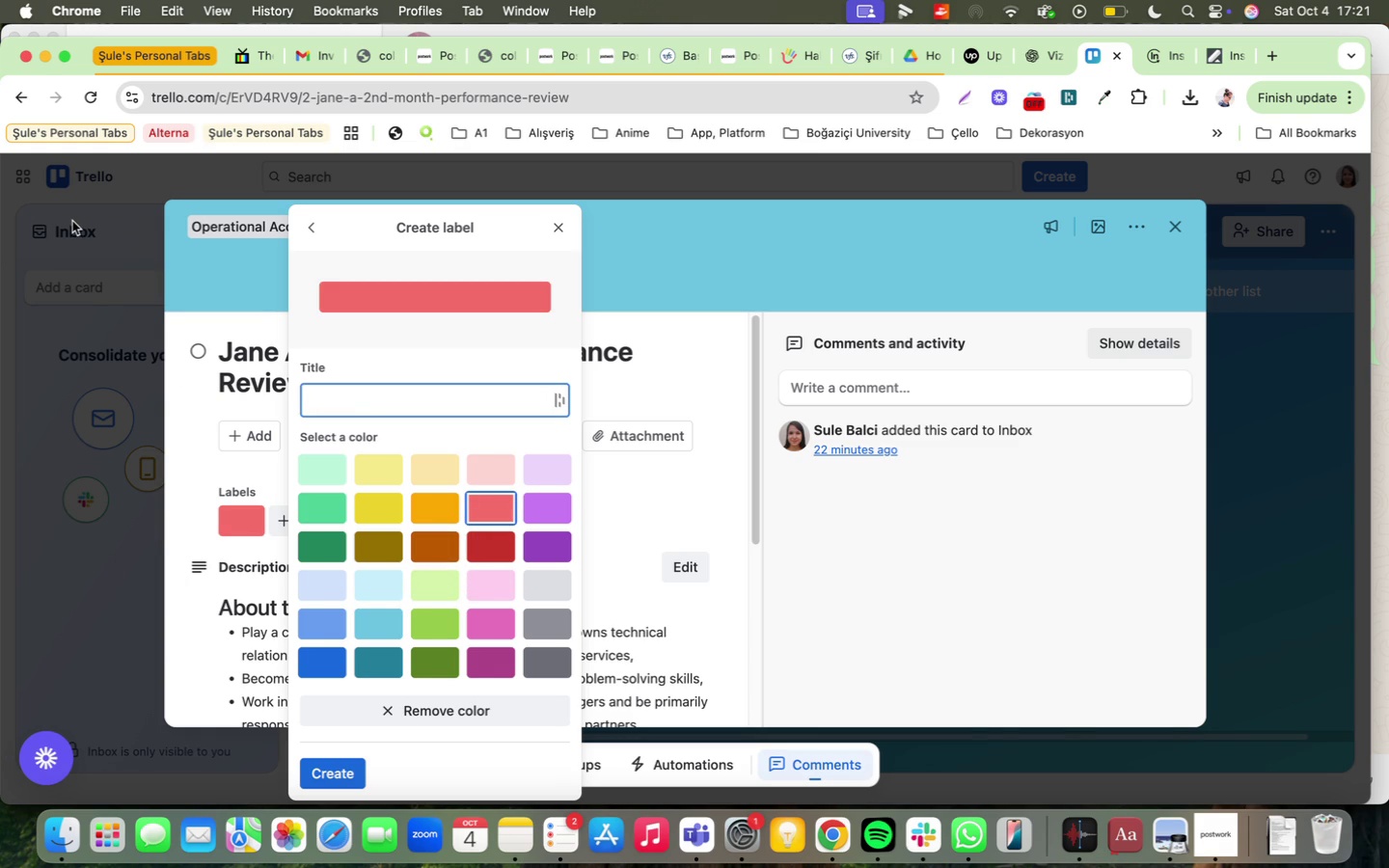 
type(Thursday PErfor)
key(Backspace)
key(Backspace)
key(Backspace)
key(Backspace)
key(Backspace)
type(erformance REv'e)
key(Backspace)
key(Backspace)
key(Backspace)
key(Backspace)
type(ev'ews)
 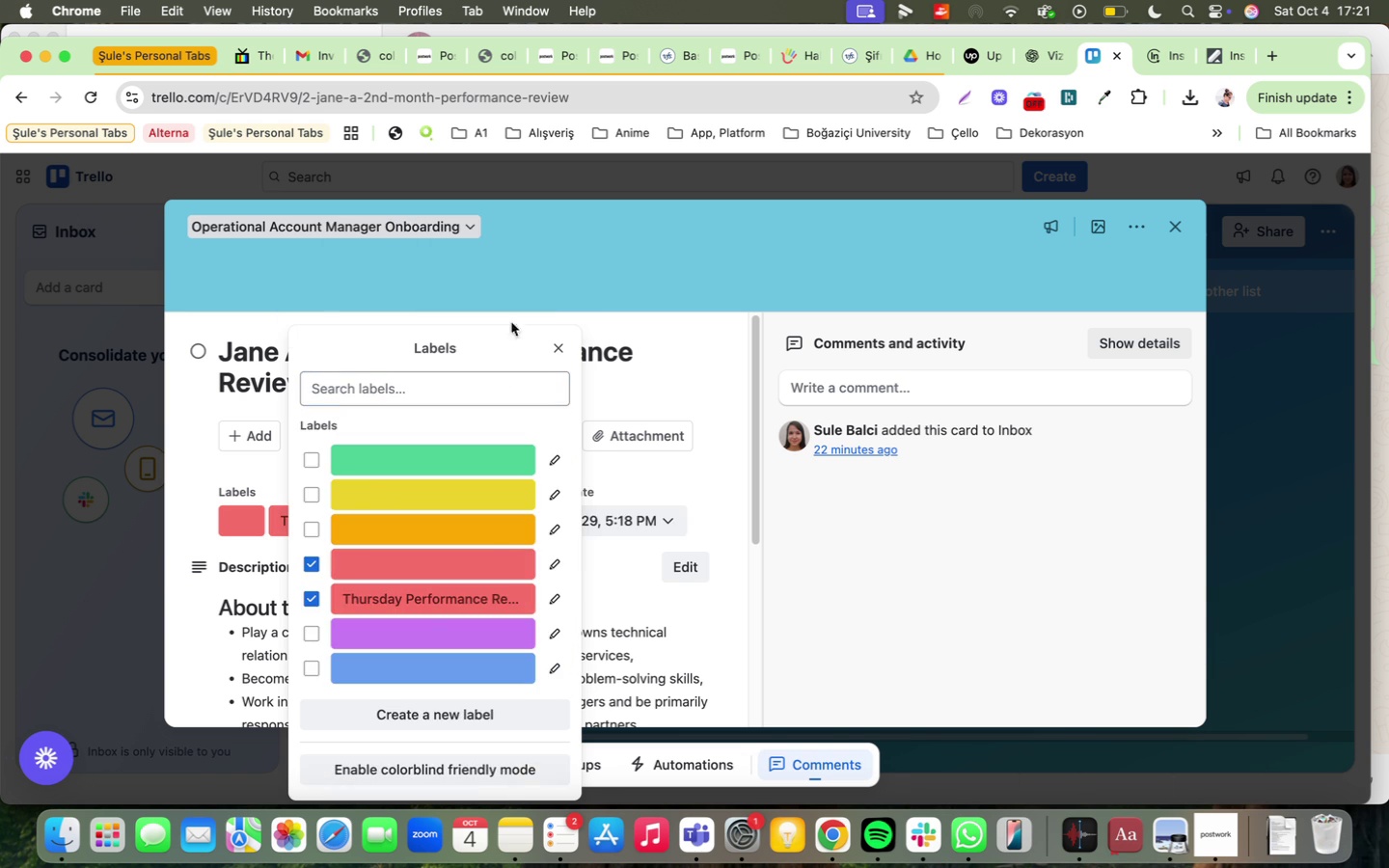 
left_click([306, 567])
 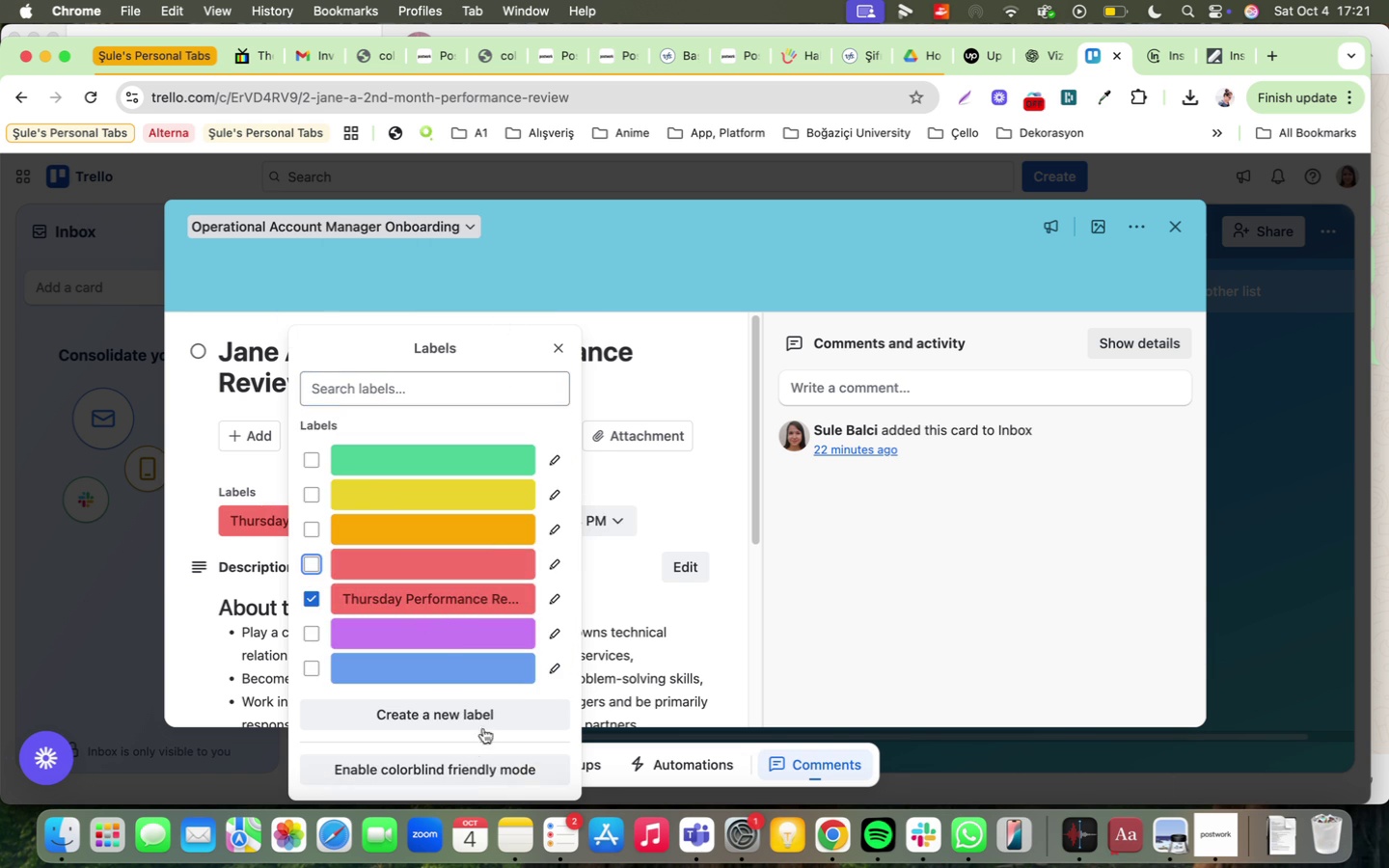 
scroll: coordinate [483, 706], scroll_direction: down, amount: 2.0
 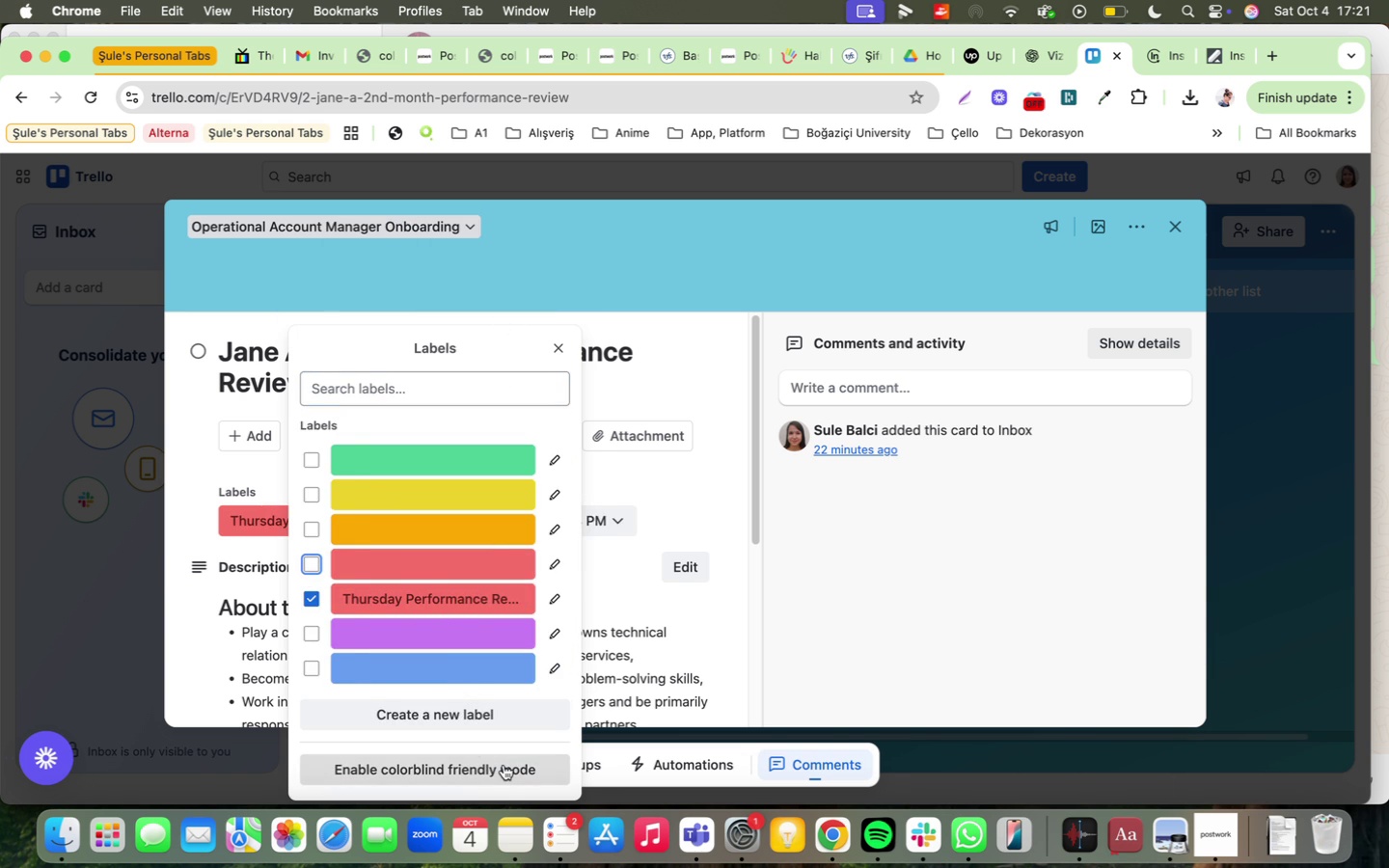 
left_click([504, 765])
 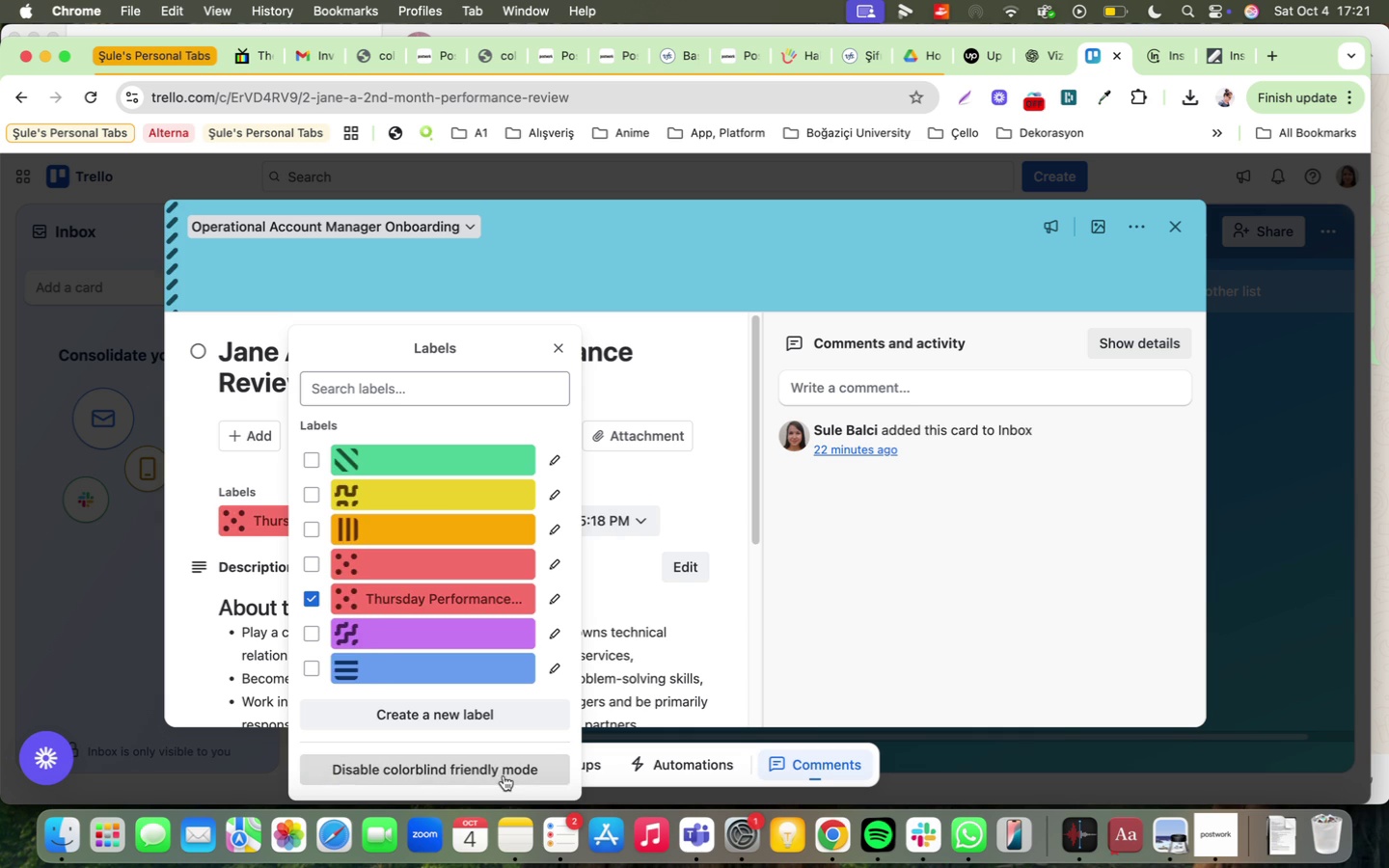 
left_click([504, 770])
 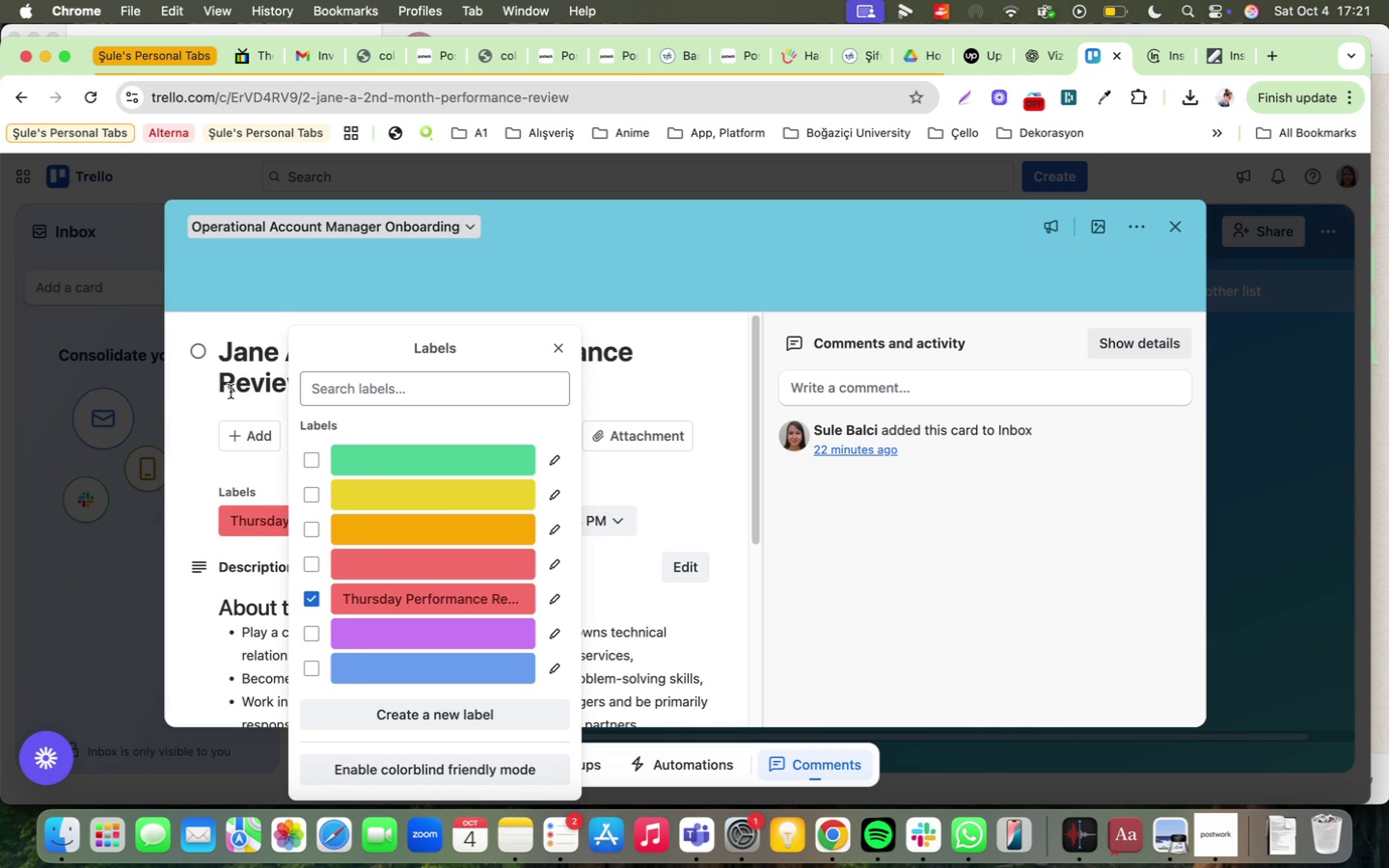 
left_click([213, 470])
 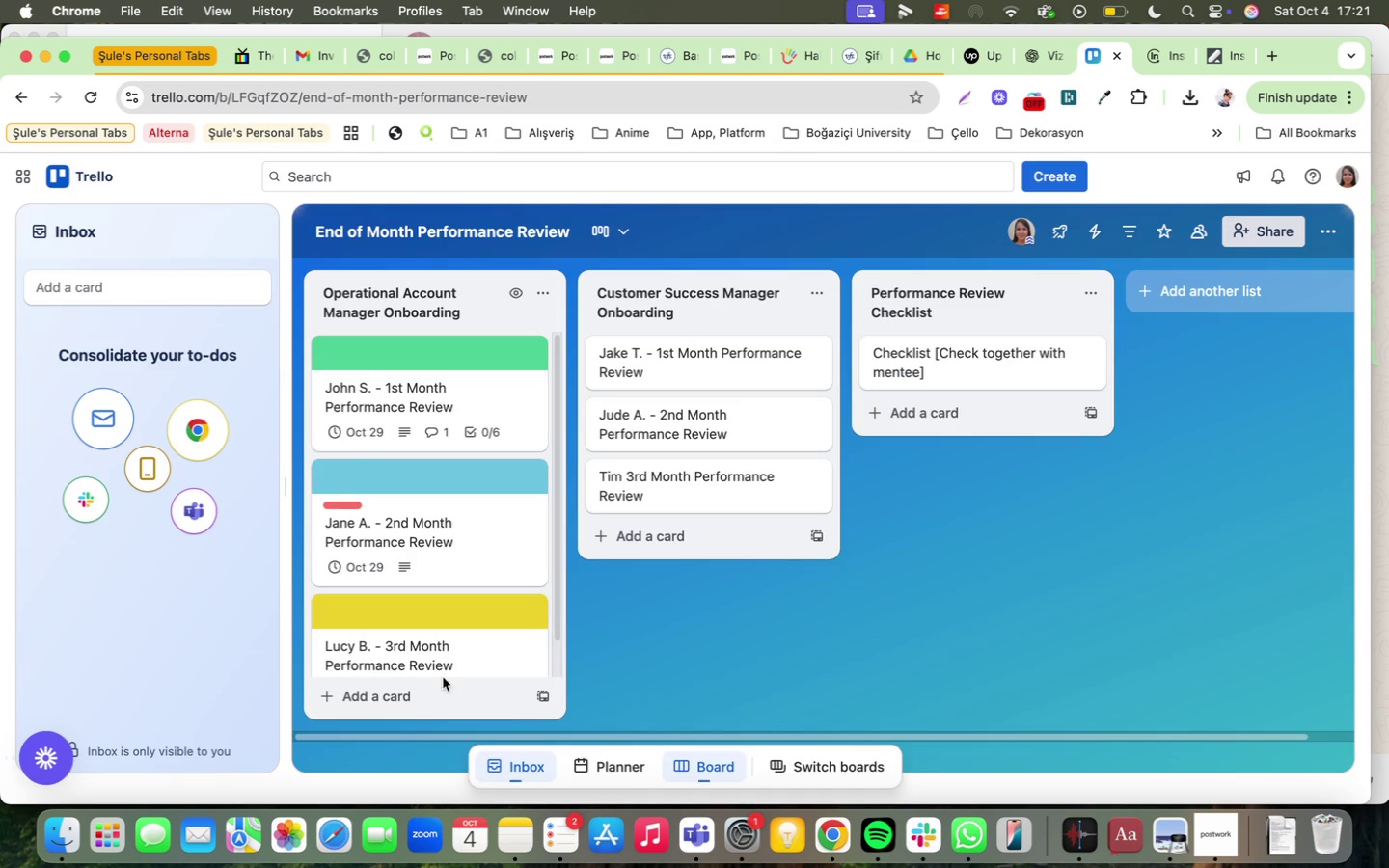 
left_click([381, 357])
 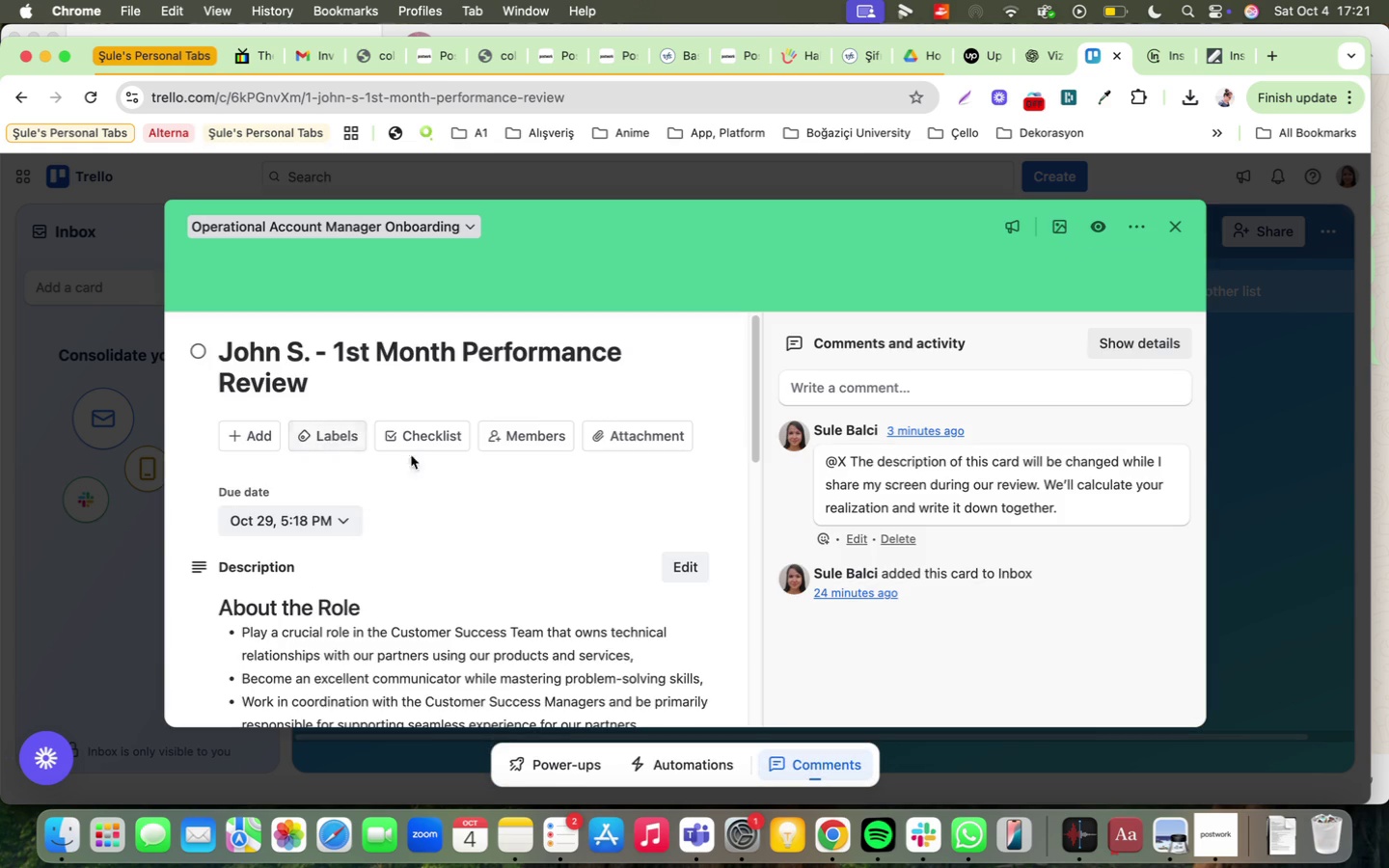 
left_click([315, 425])
 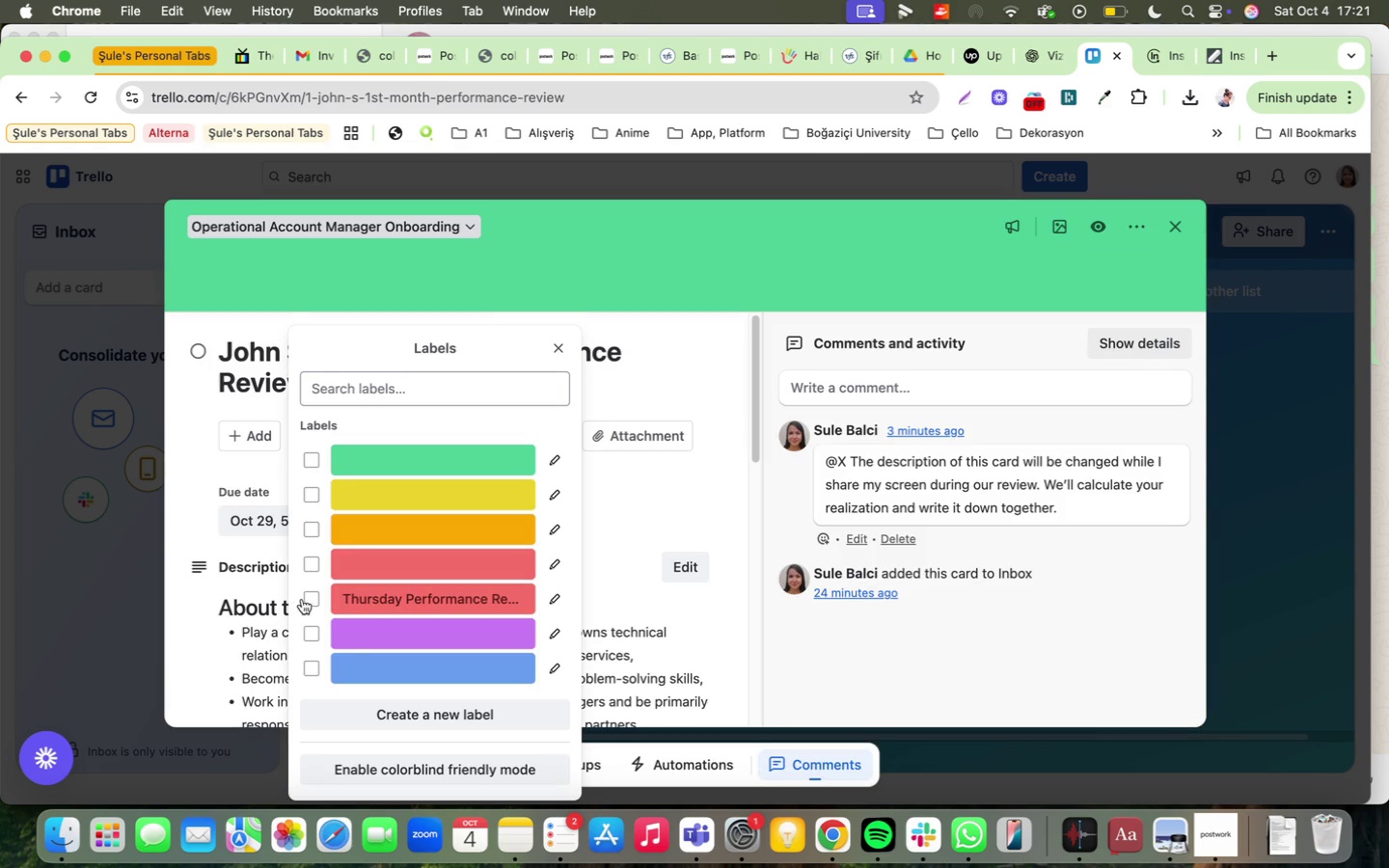 
double_click([306, 599])
 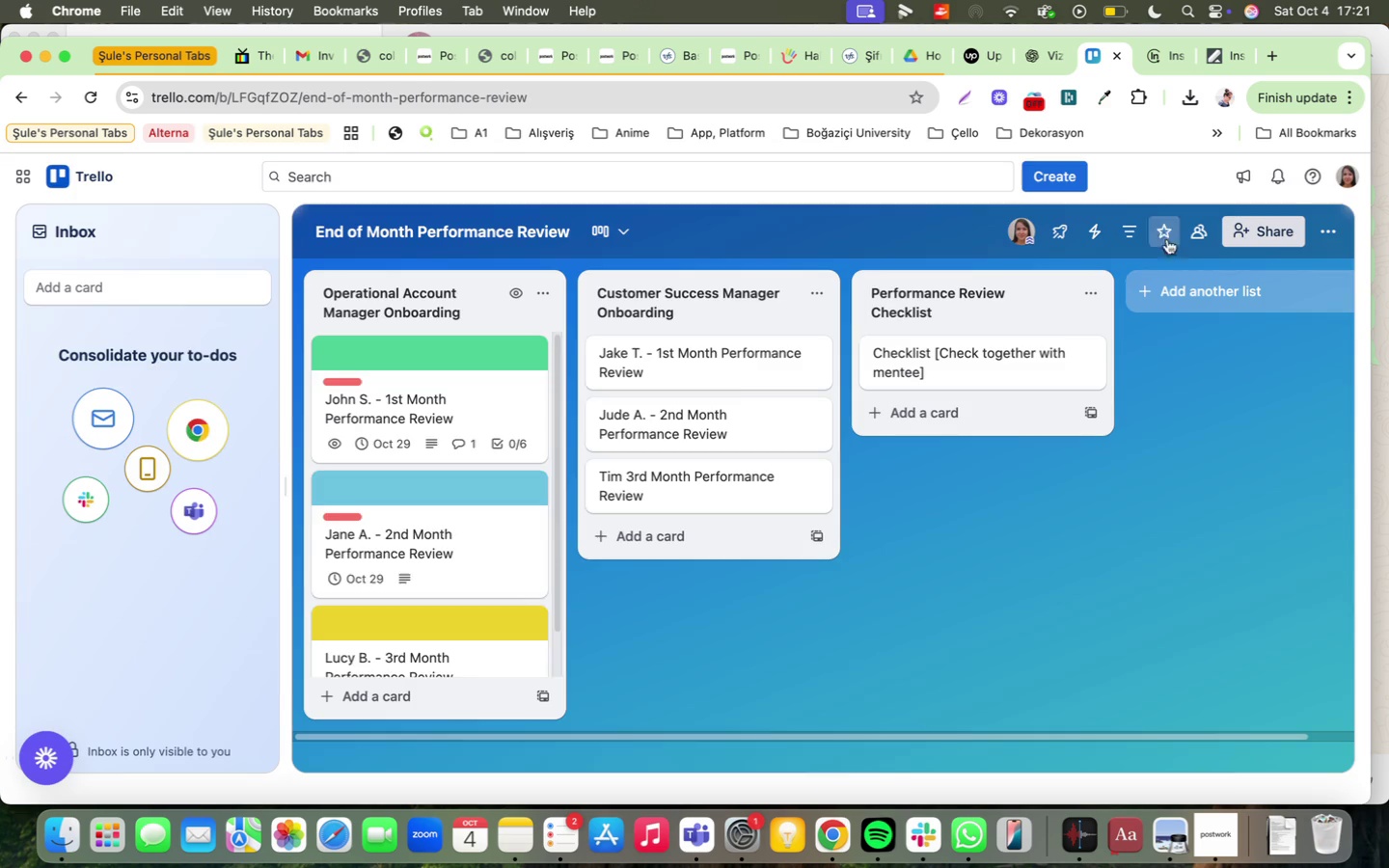 
scroll: coordinate [473, 615], scroll_direction: down, amount: 4.0
 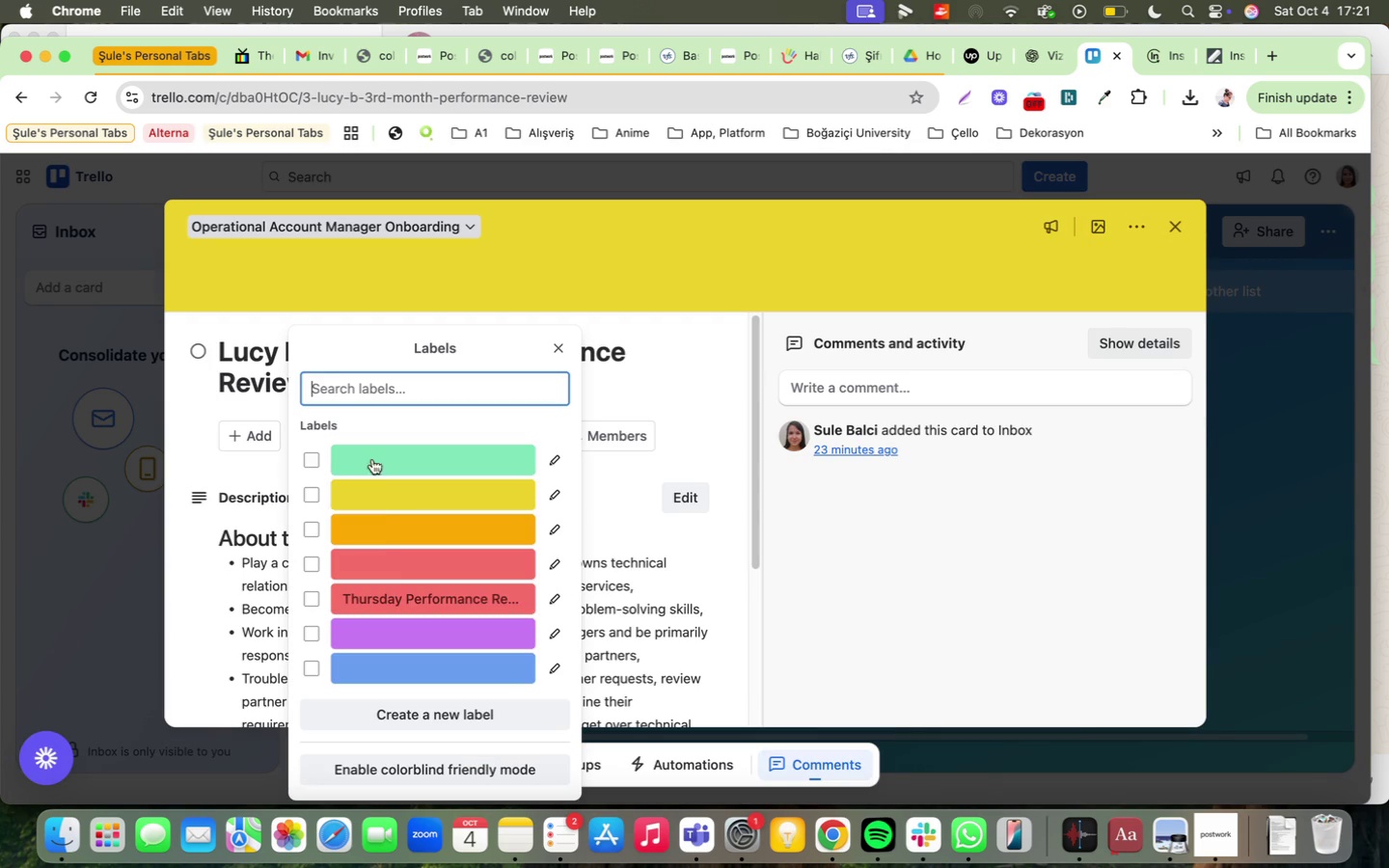 
mouse_move([376, 598])
 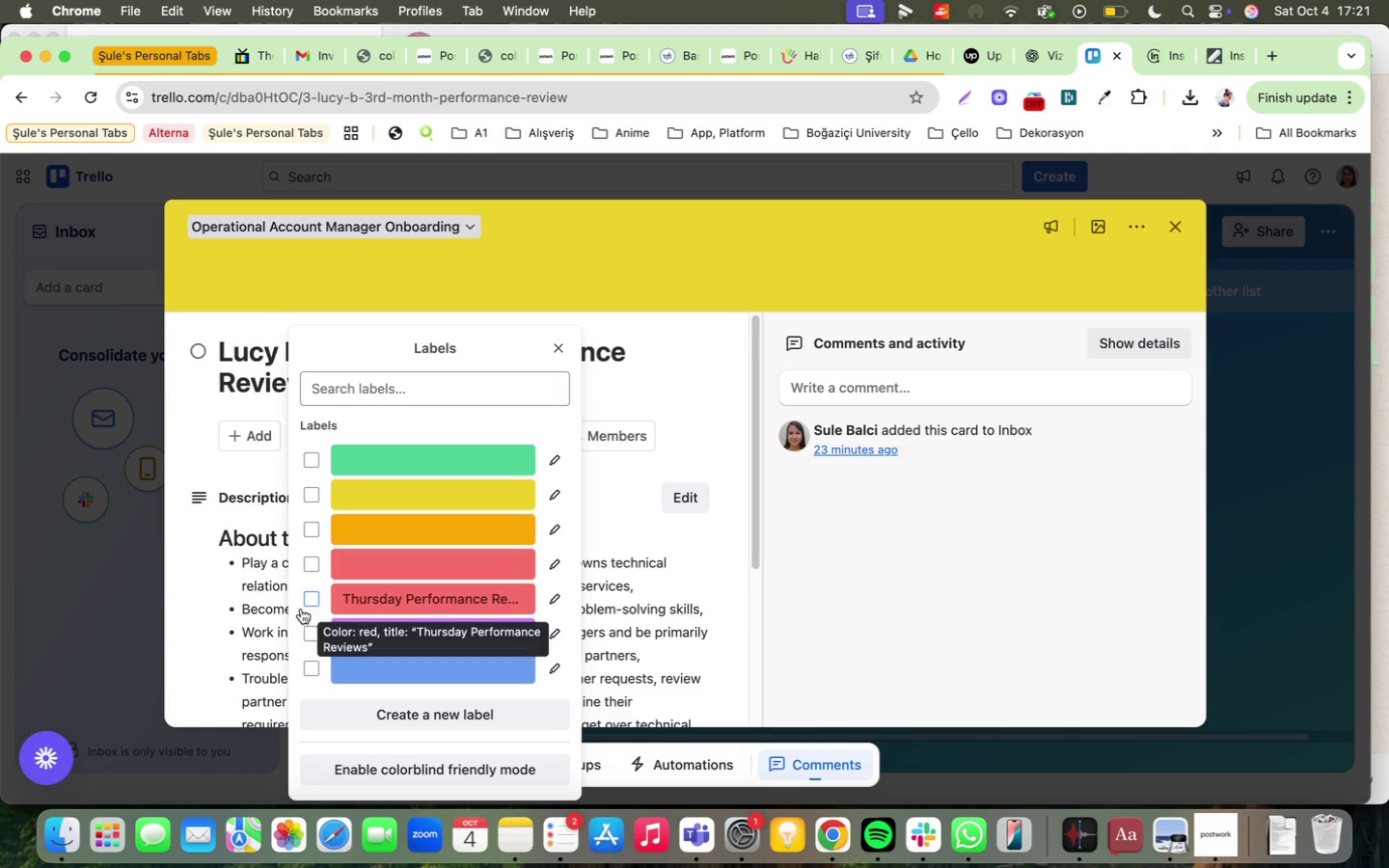 
mouse_move([329, 608])
 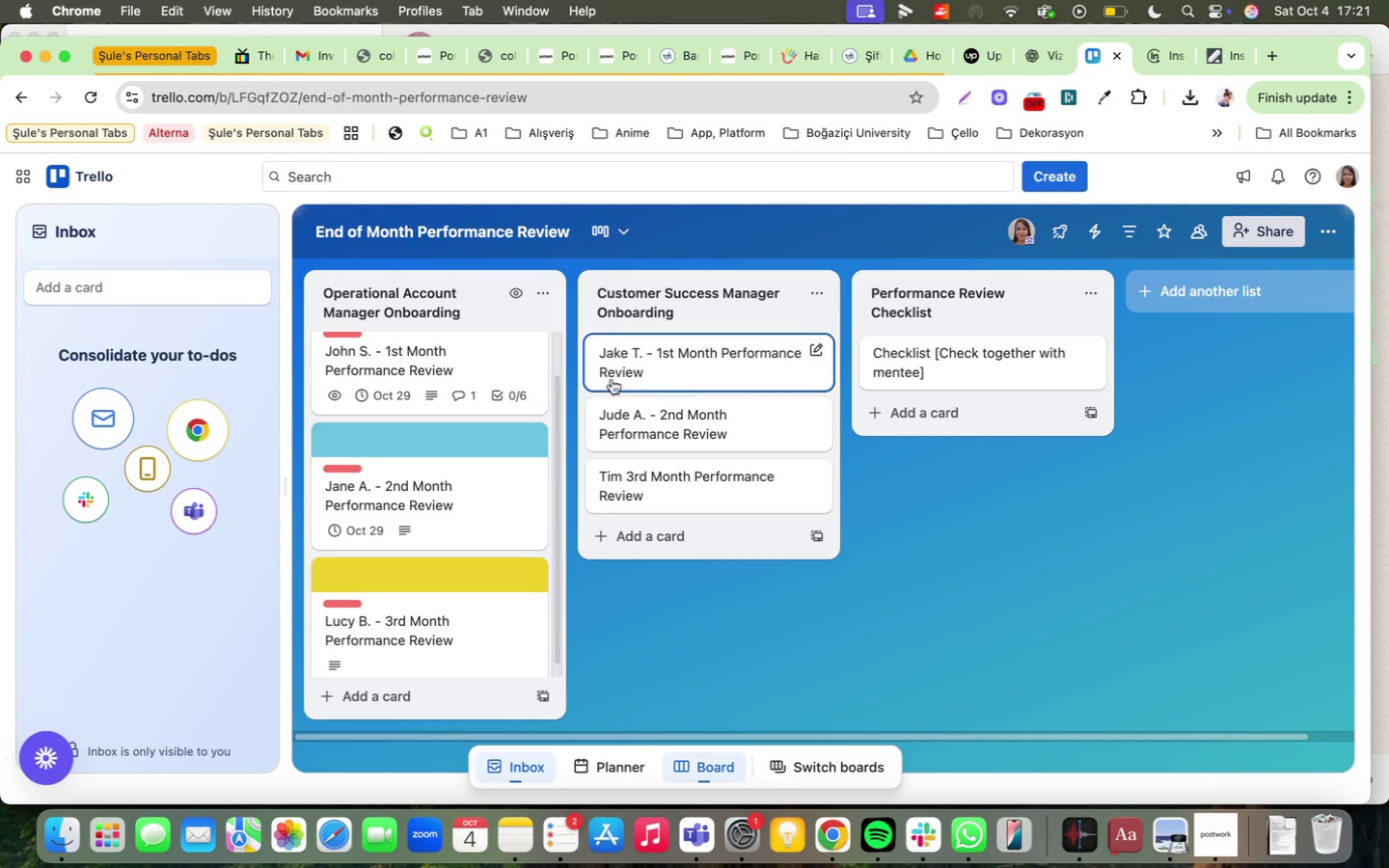 
scroll: coordinate [750, 422], scroll_direction: up, amount: 4.0
 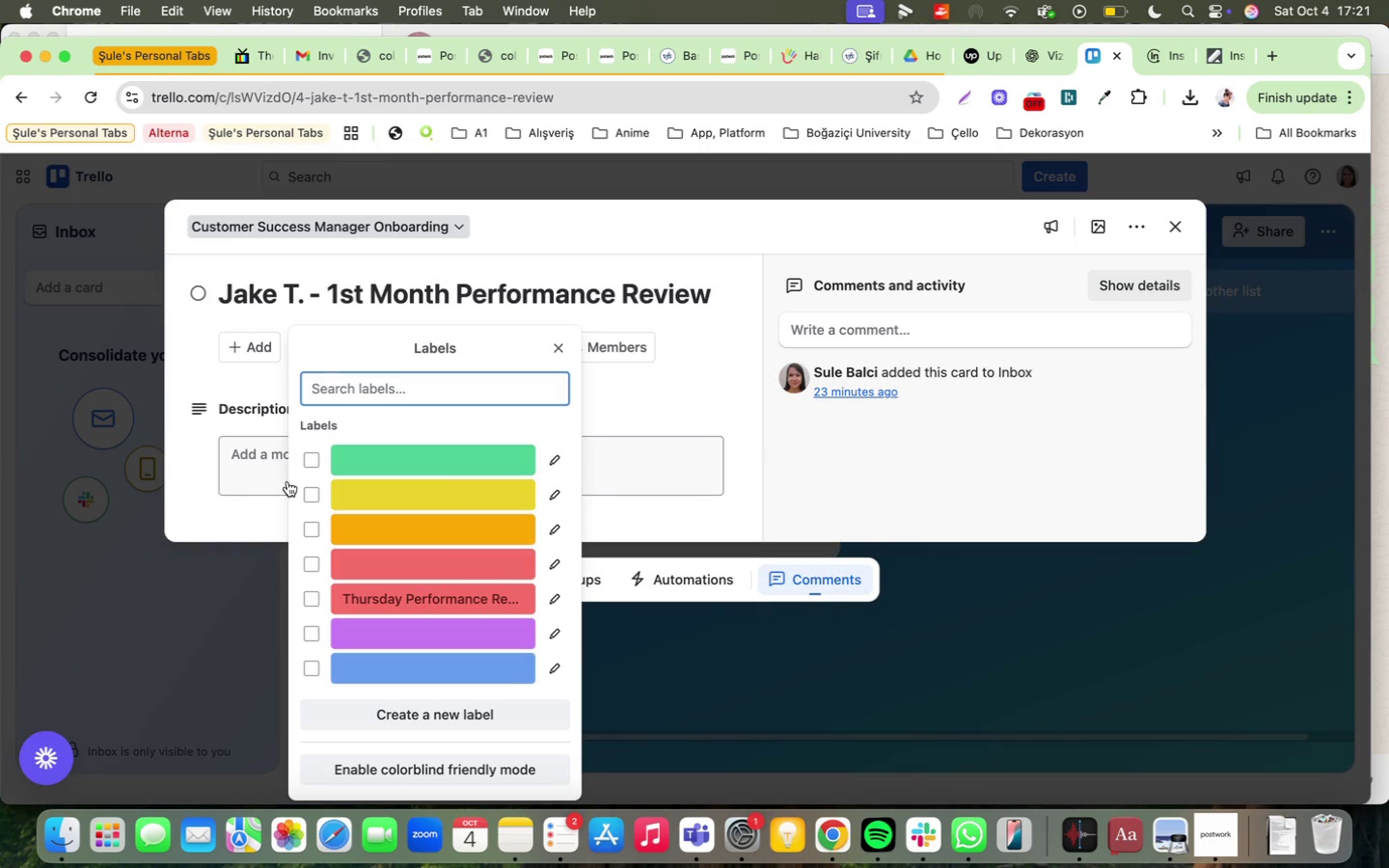 
left_click([310, 492])